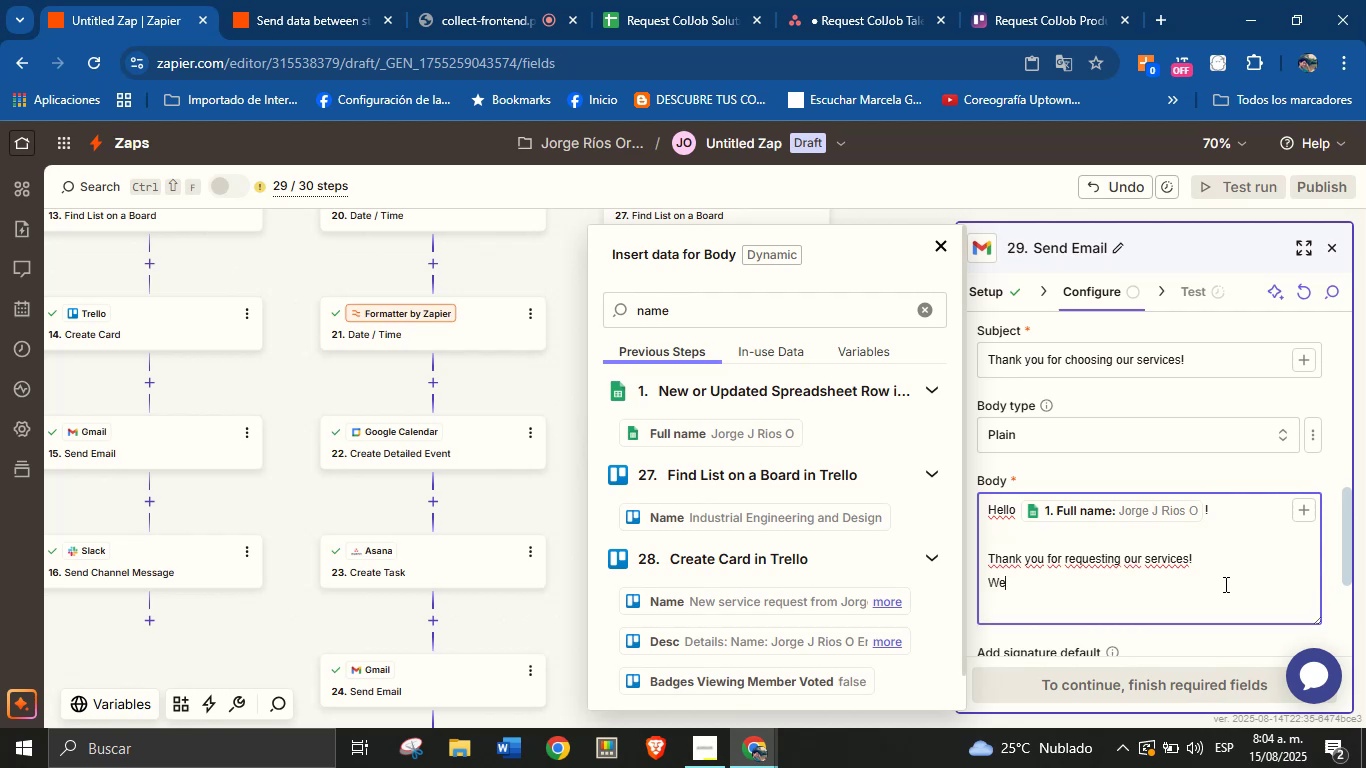 
key(Backspace)
type(e truly appreciate the trust you[ve plaecd in us.)
 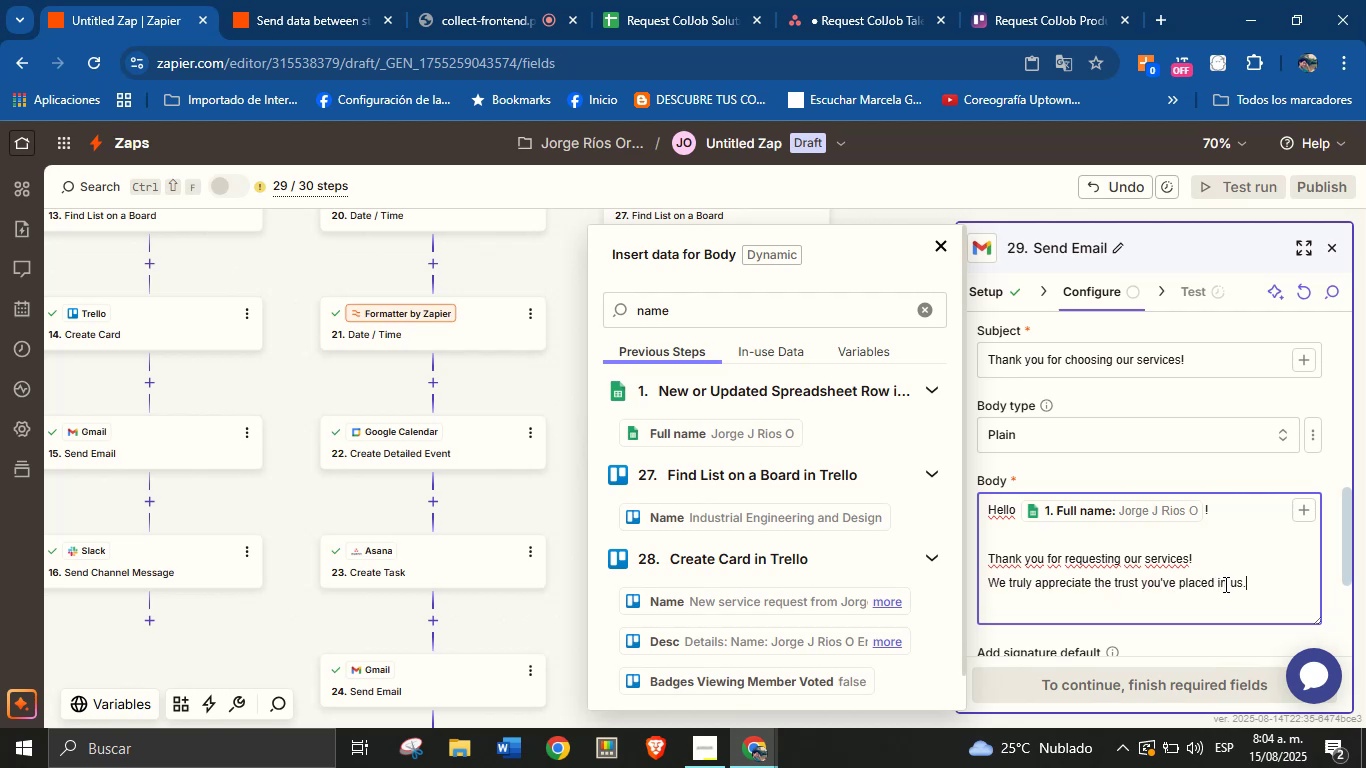 
key(Enter)
 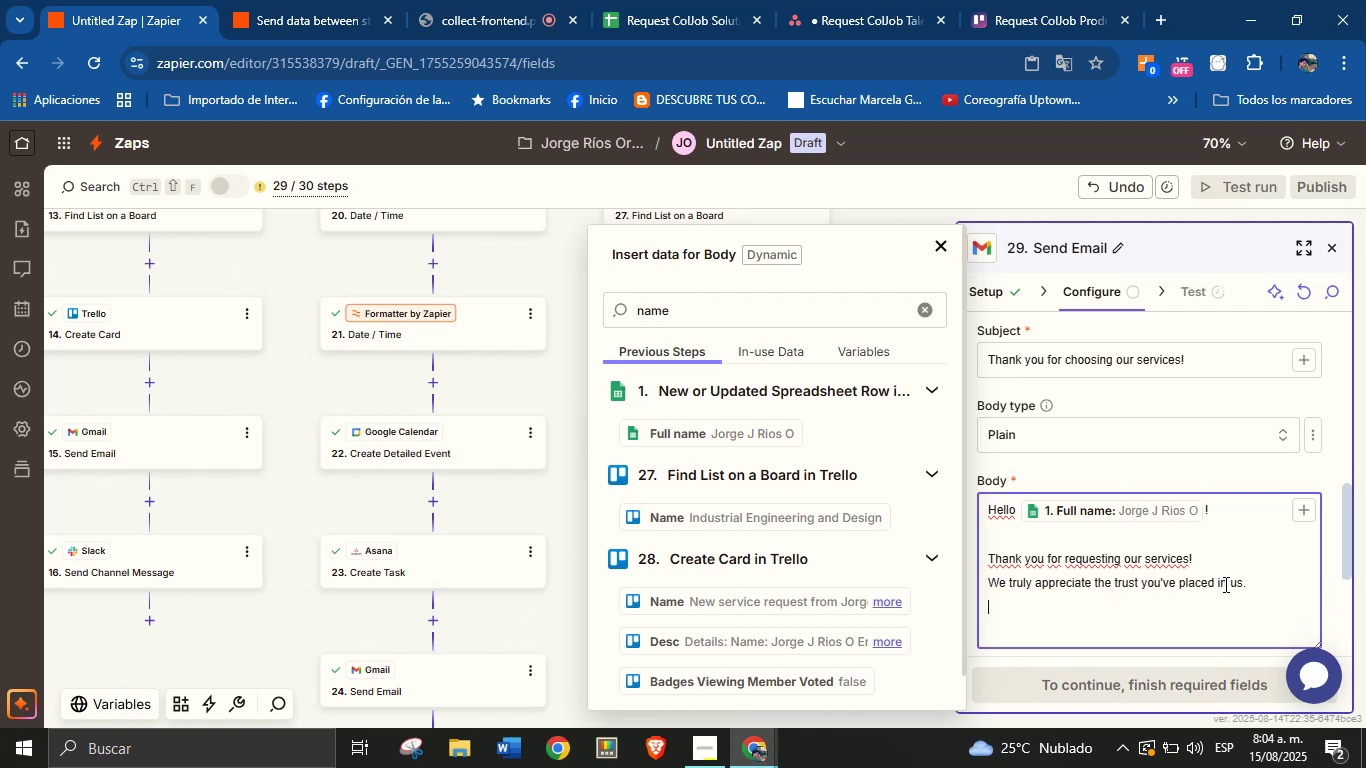 
key(Enter)
 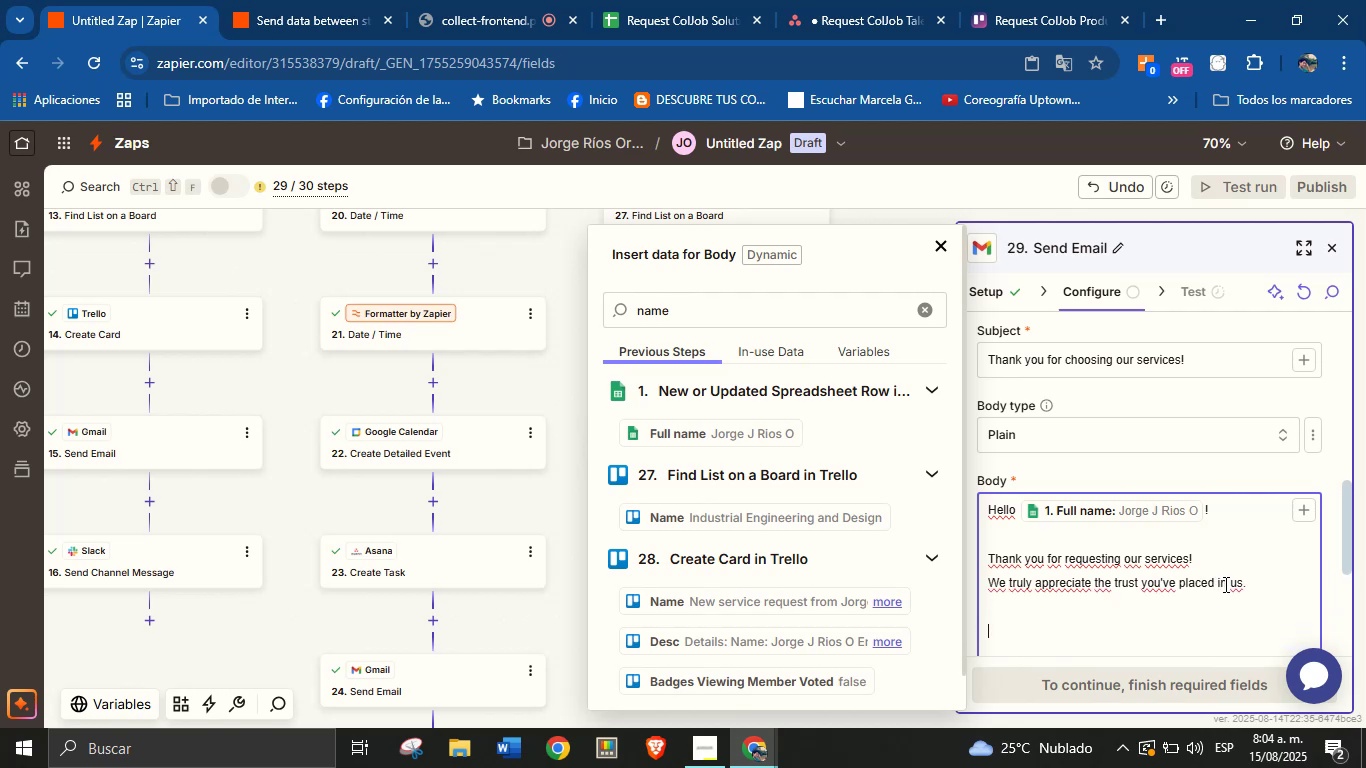 
wait(6.17)
 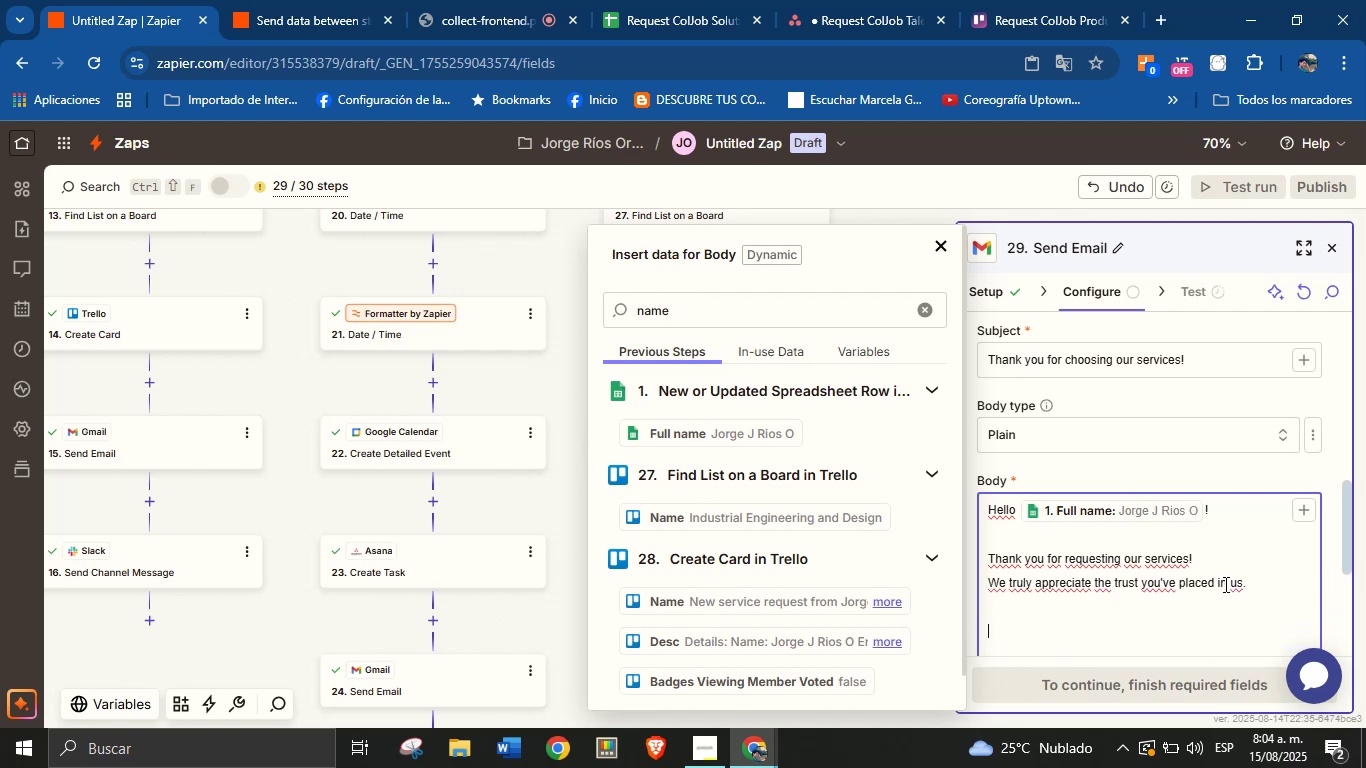 
type(We will get in touch with you very soon!)
 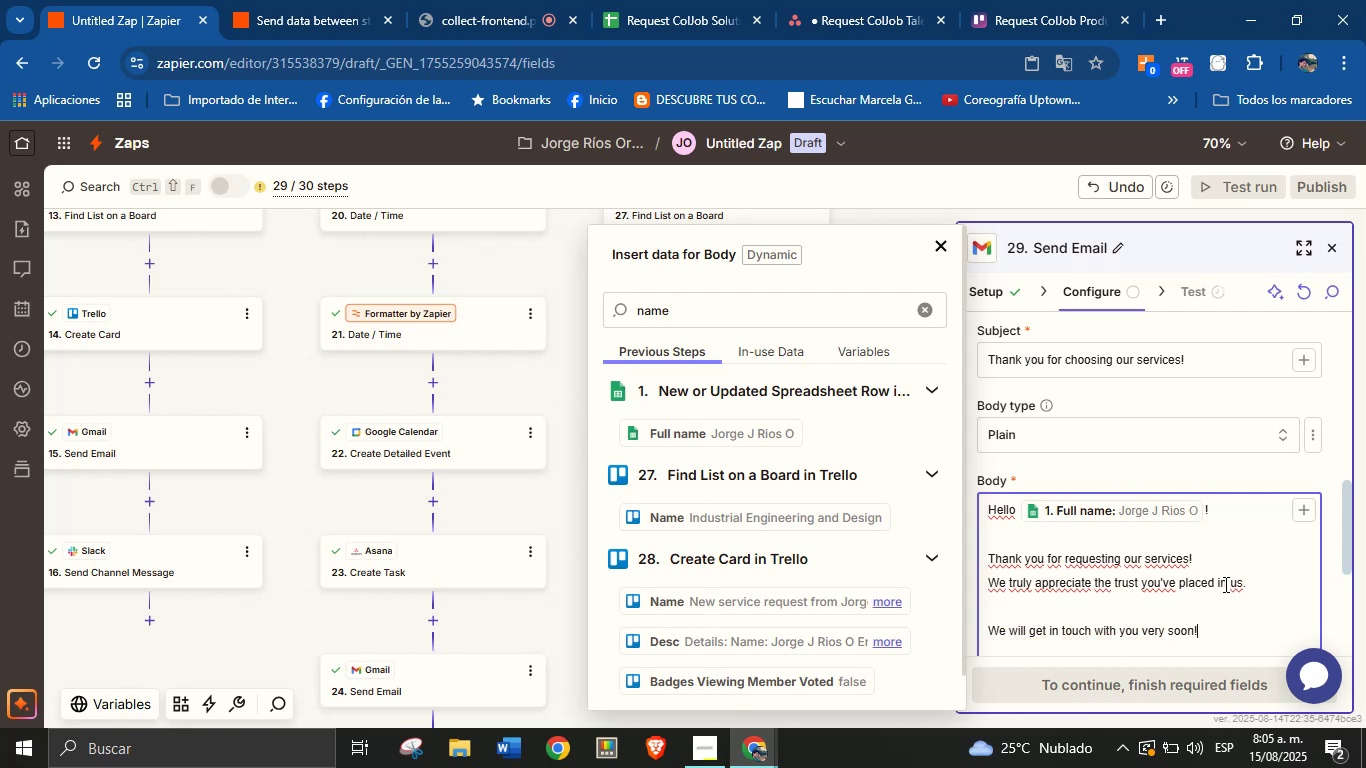 
 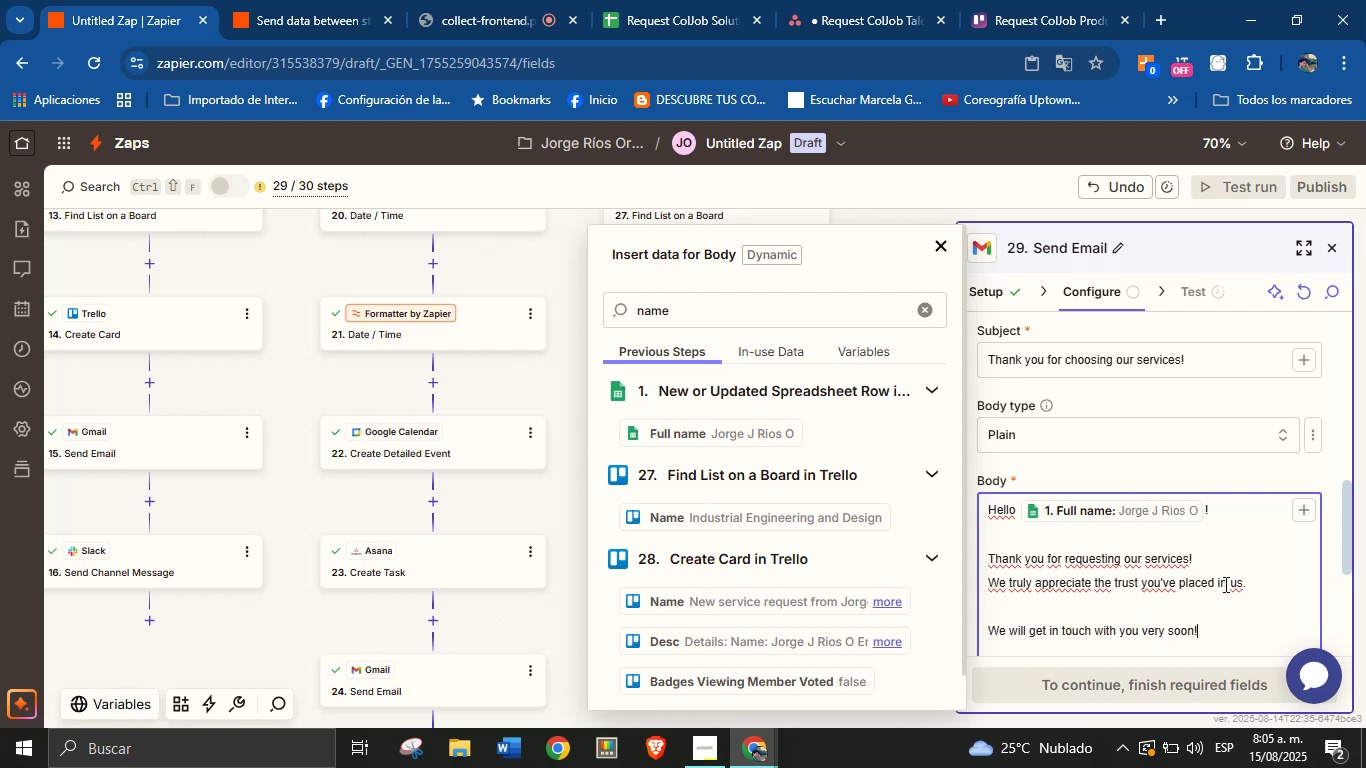 
key(Enter)
 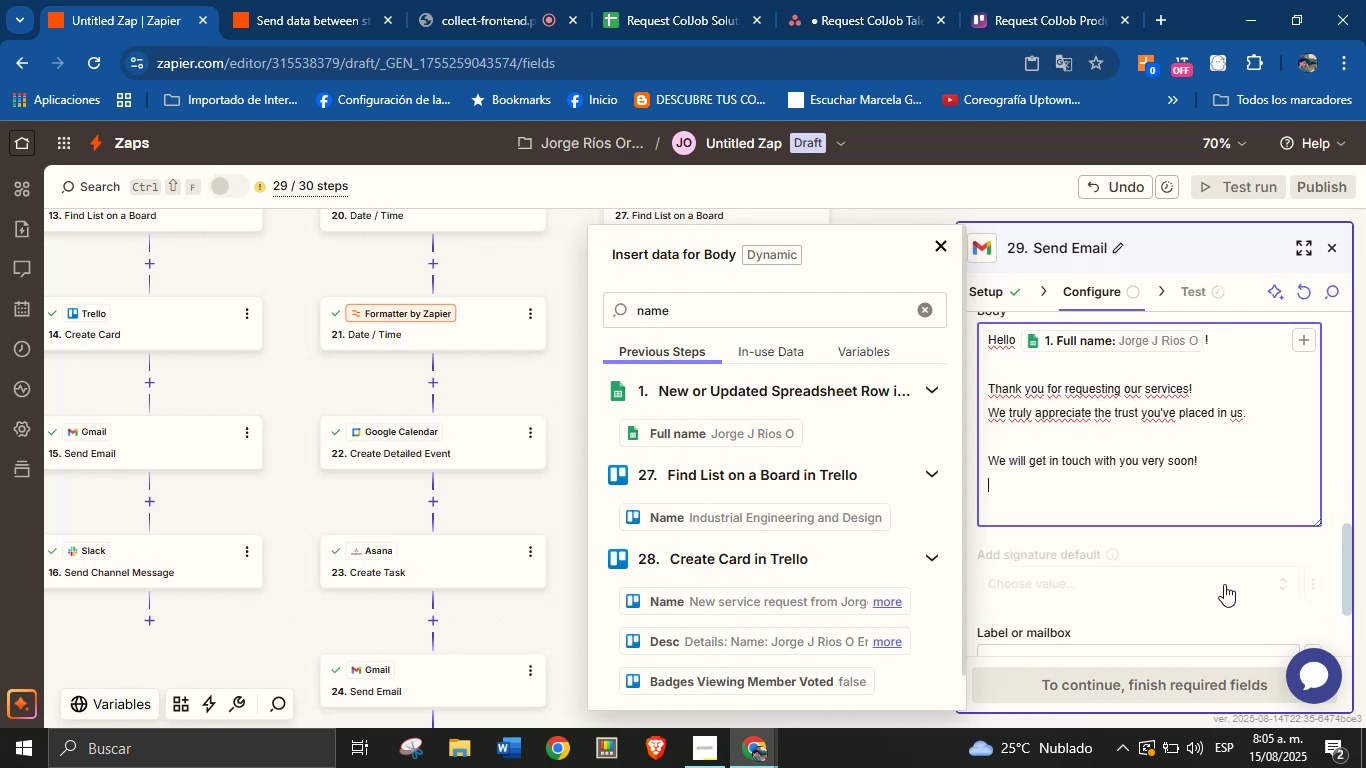 
key(Enter)
 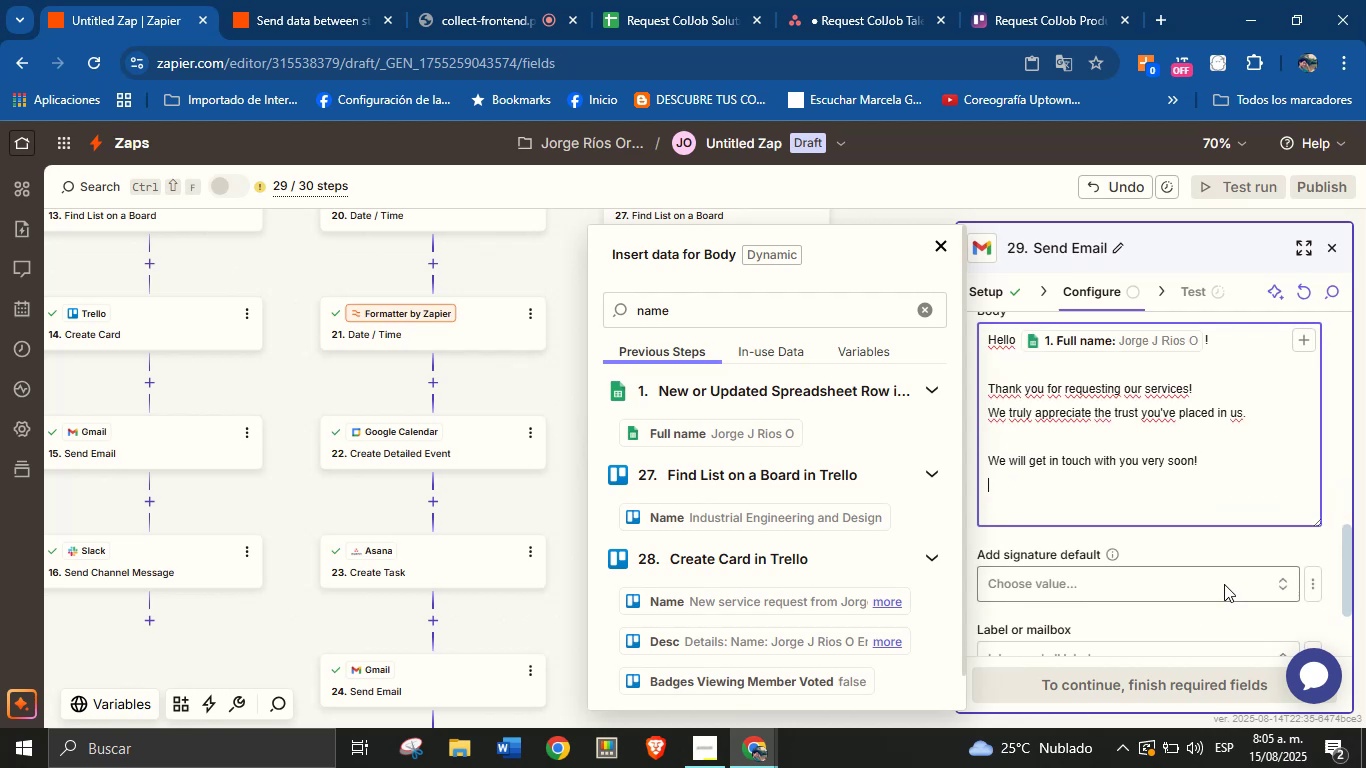 
type(Best regards,)
 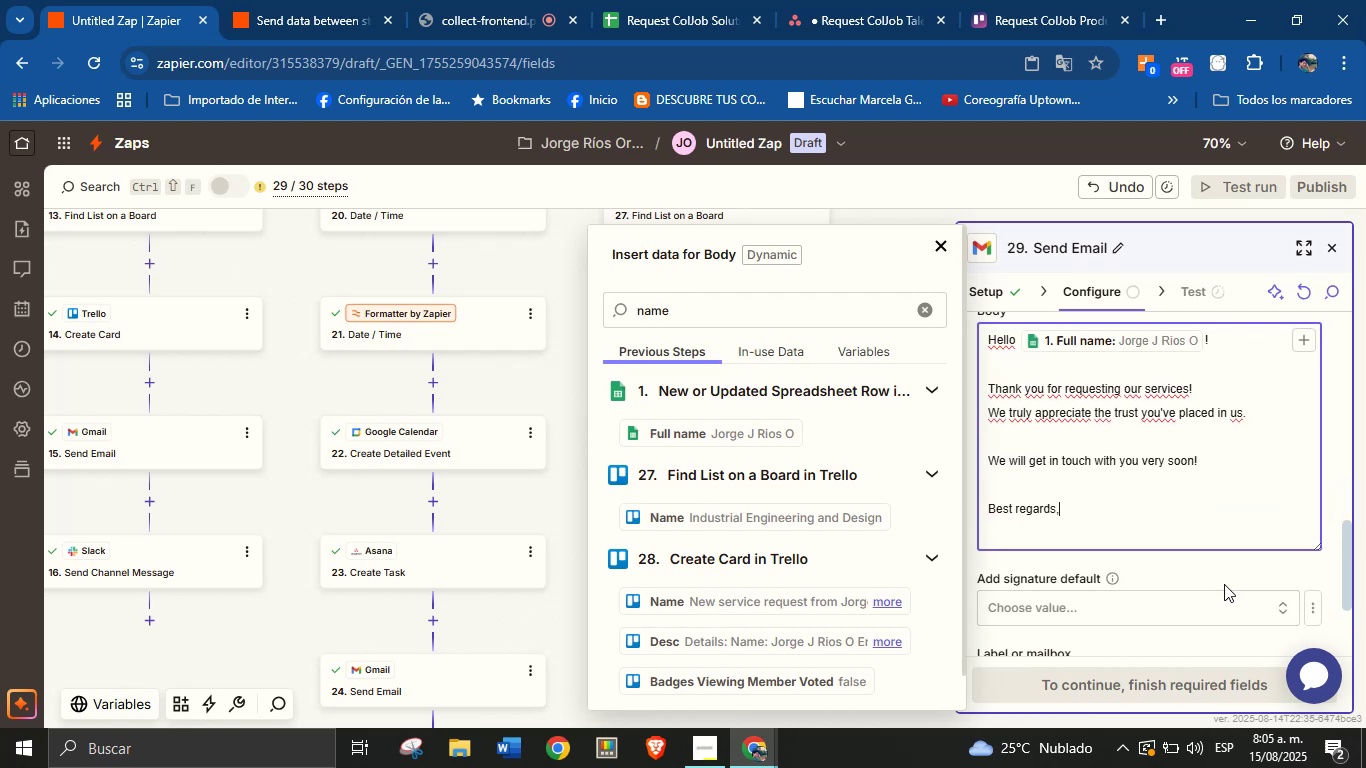 
key(Enter)
 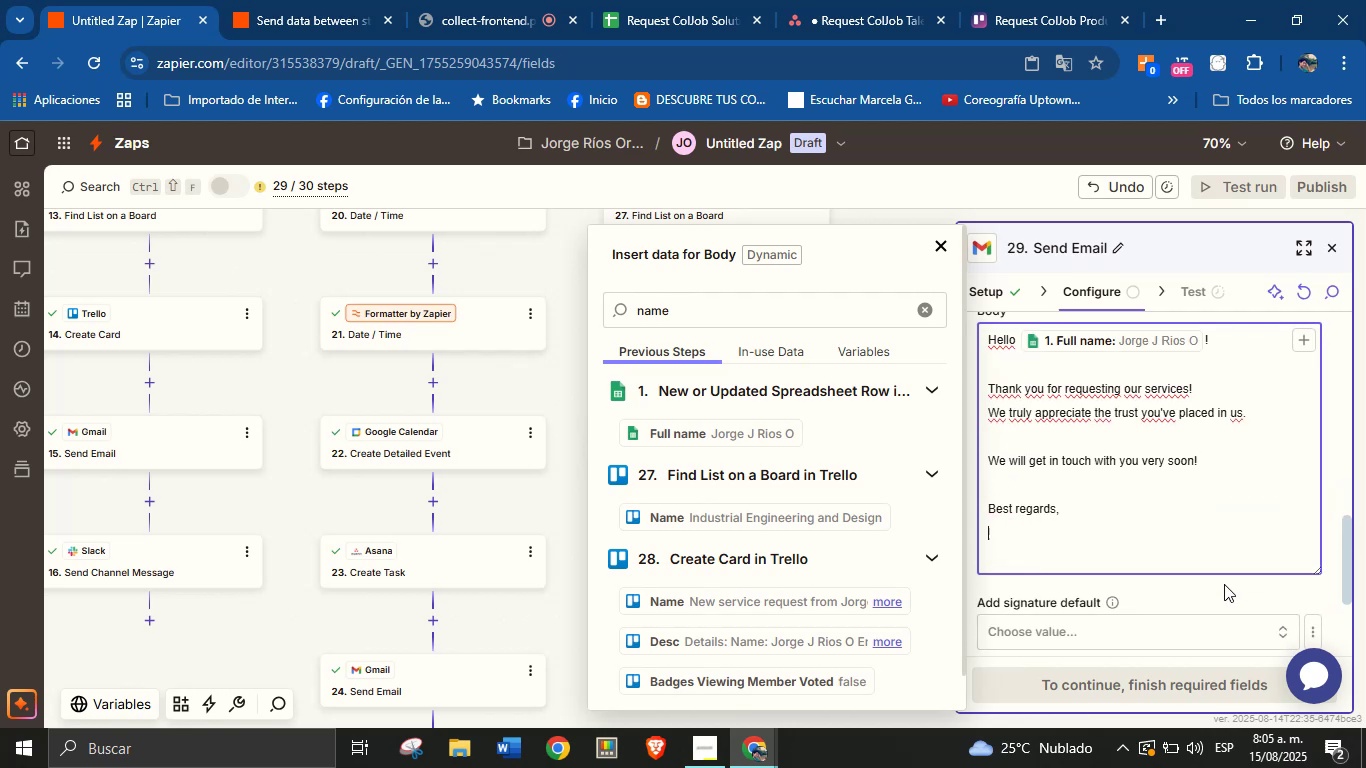 
type(Jorge \ ColJob Team Solutions)
 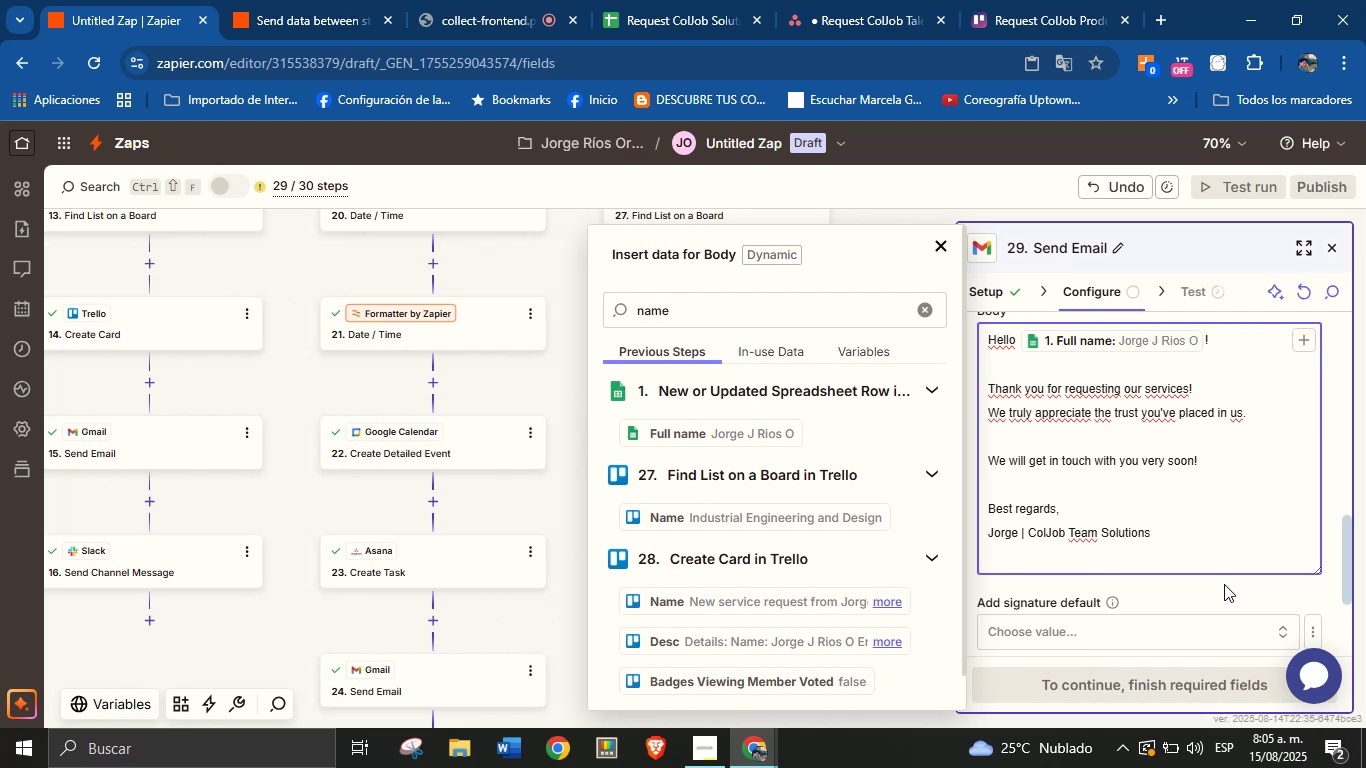 
left_click([1224, 584])
 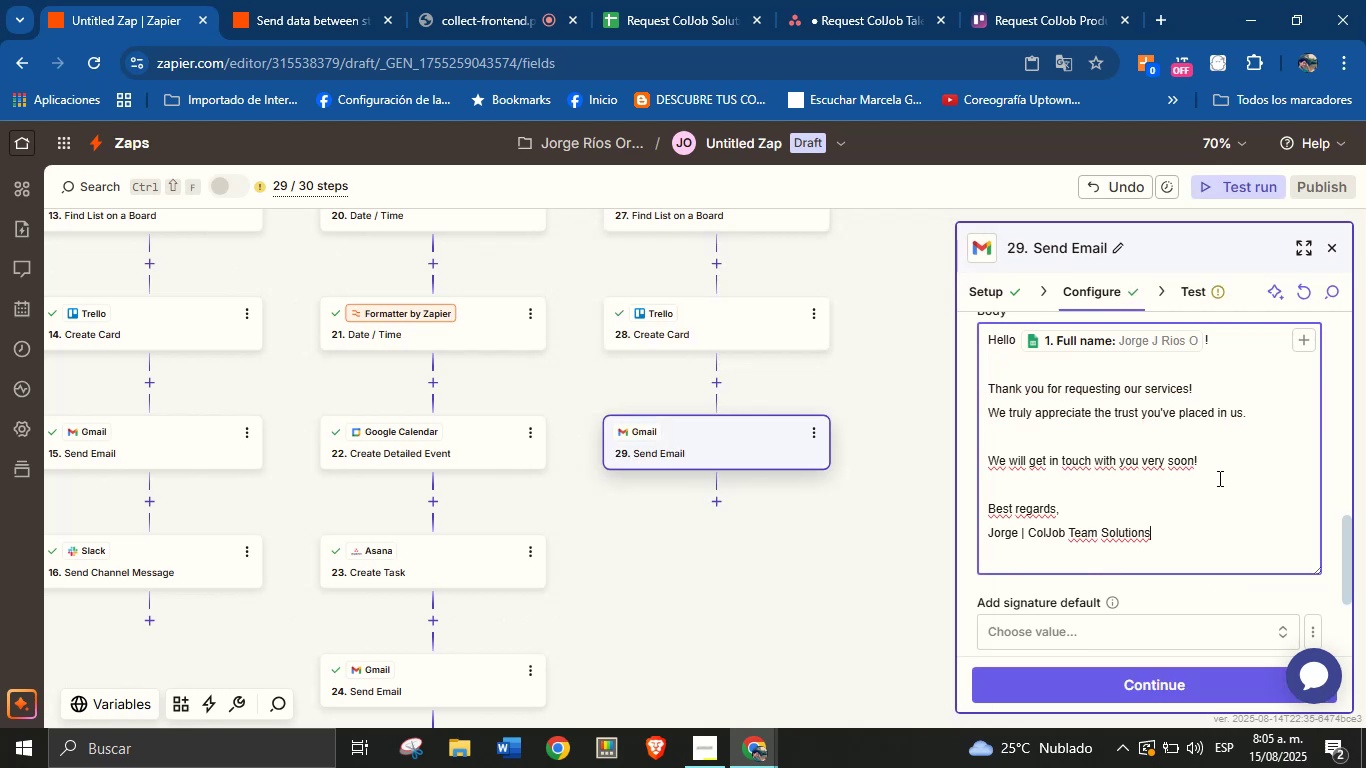 
scroll: coordinate [1214, 467], scroll_direction: none, amount: 0.0
 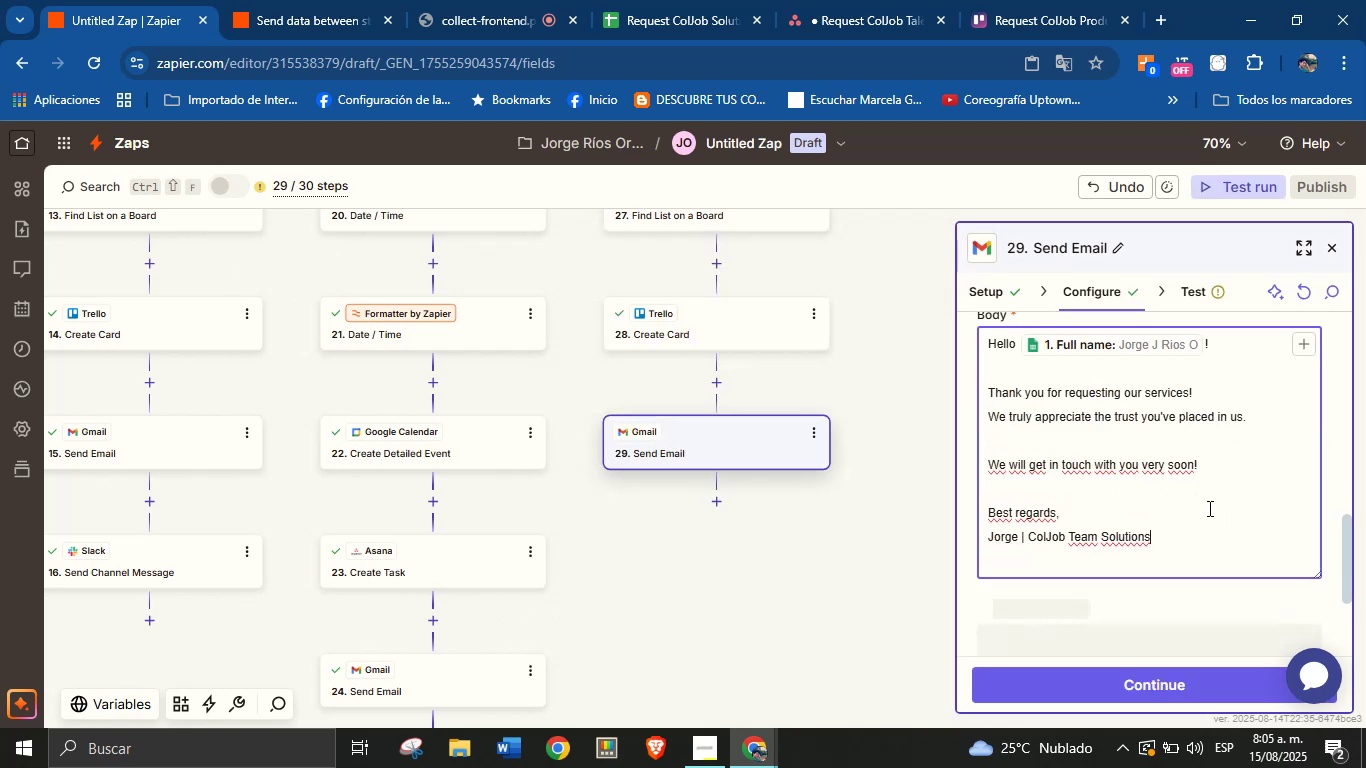 
scroll: coordinate [1195, 524], scroll_direction: down, amount: 2.0
 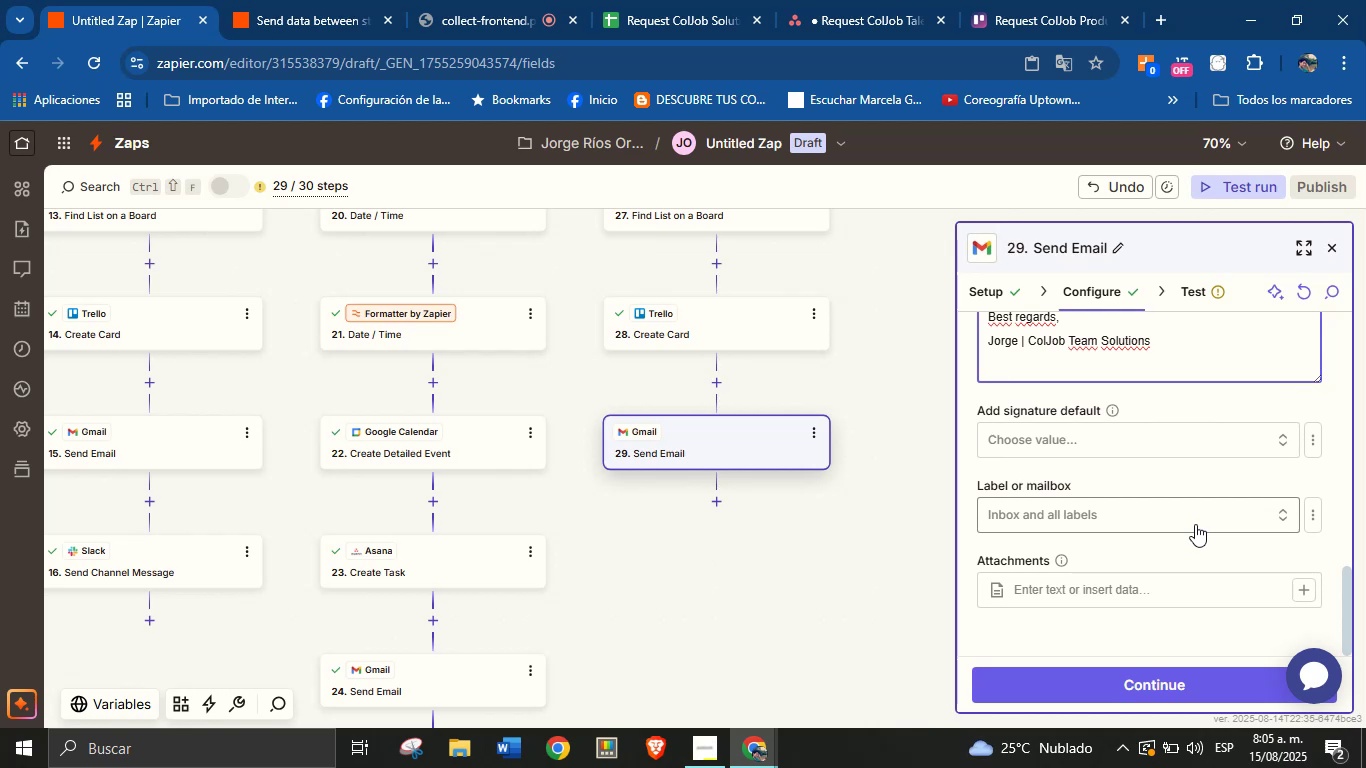 
wait(5.65)
 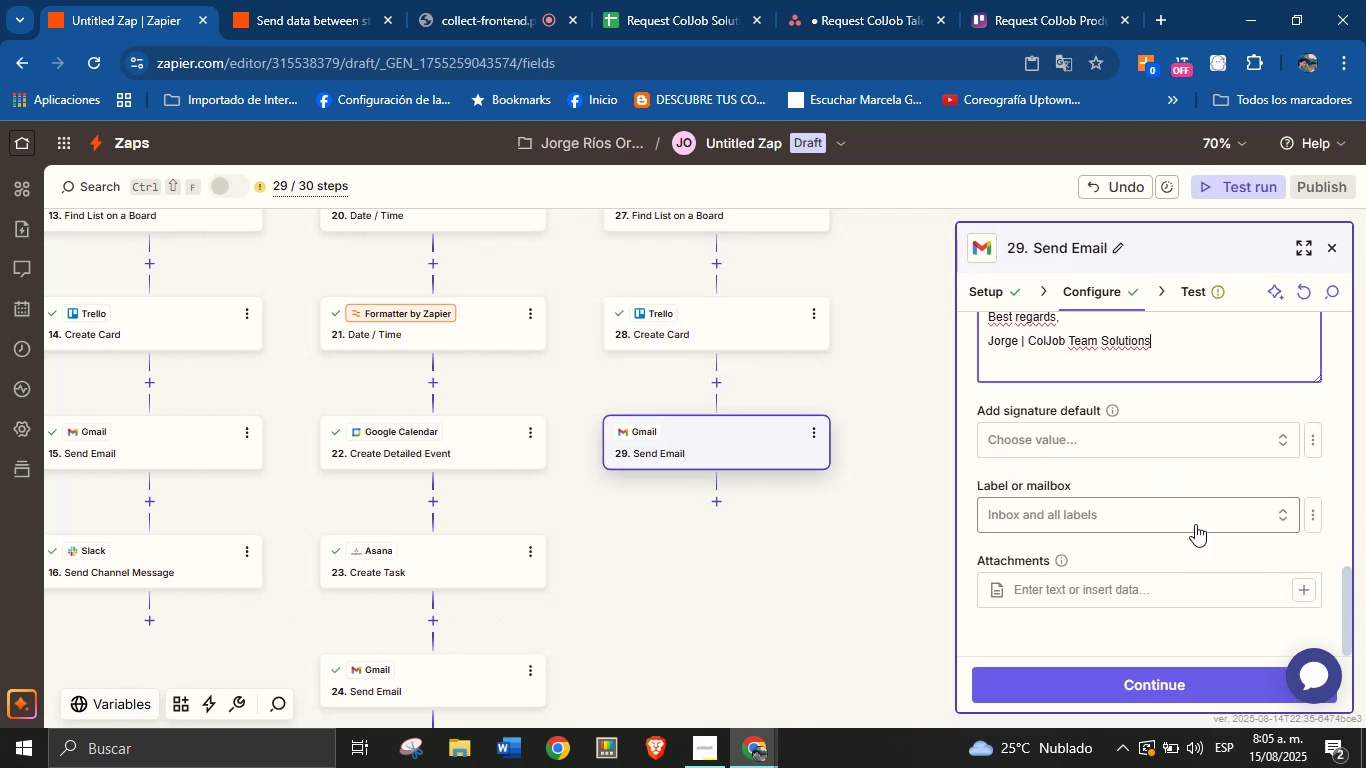 
scroll: coordinate [1195, 524], scroll_direction: up, amount: 2.0
 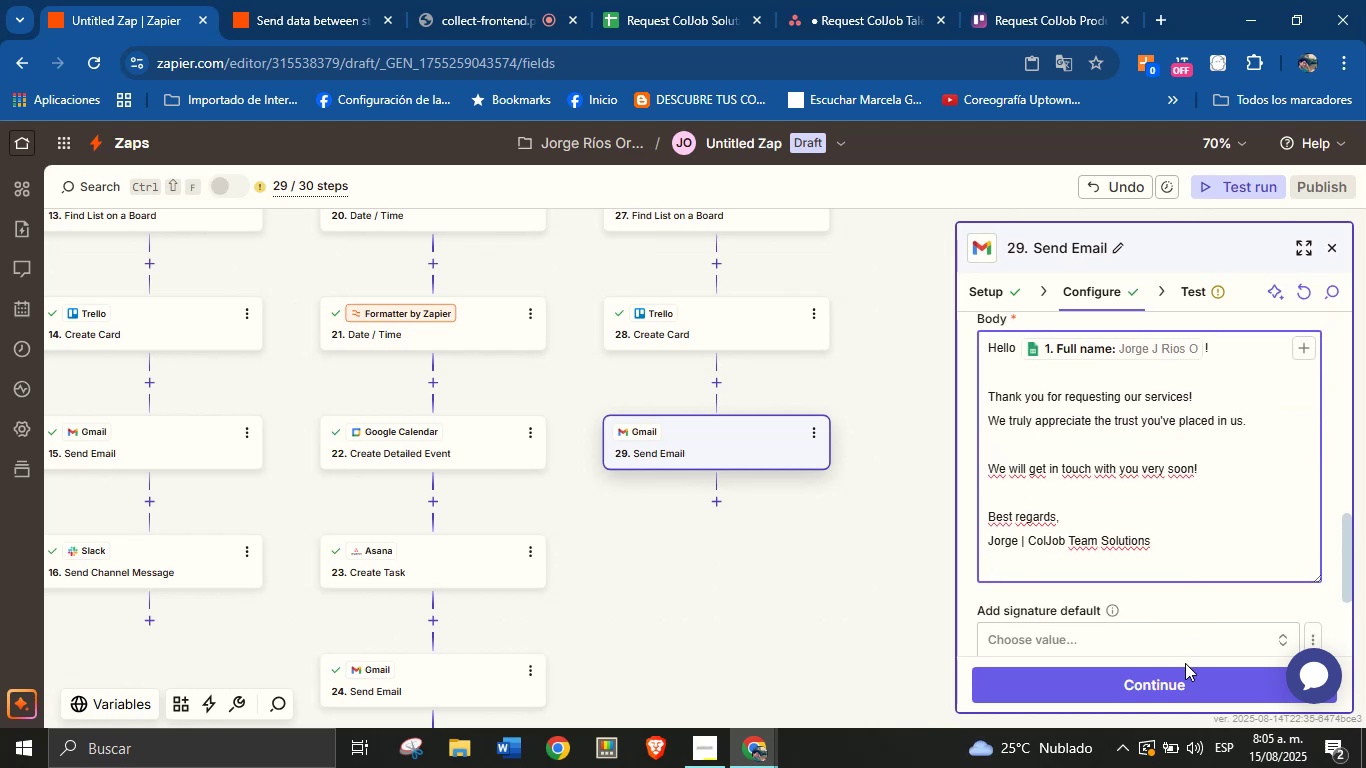 
left_click([1181, 676])
 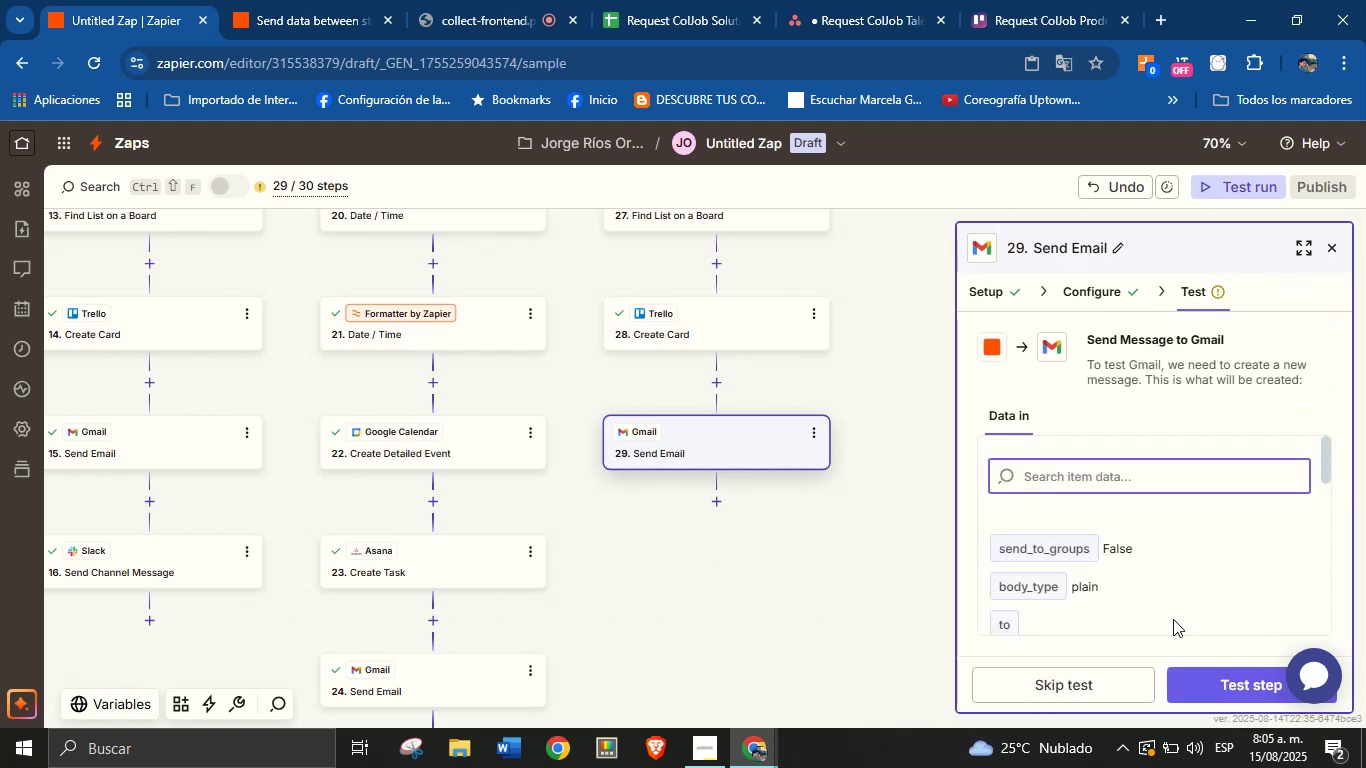 
left_click([1195, 677])
 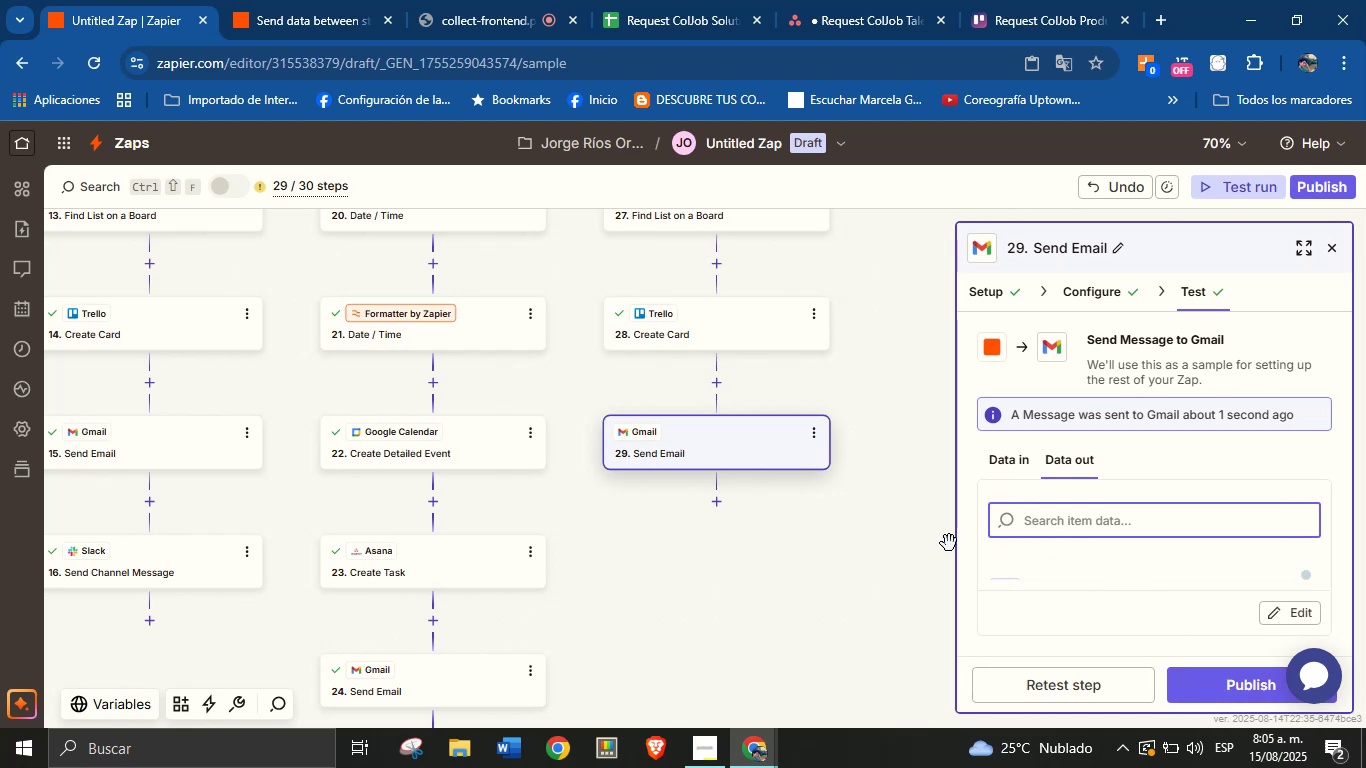 
wait(12.85)
 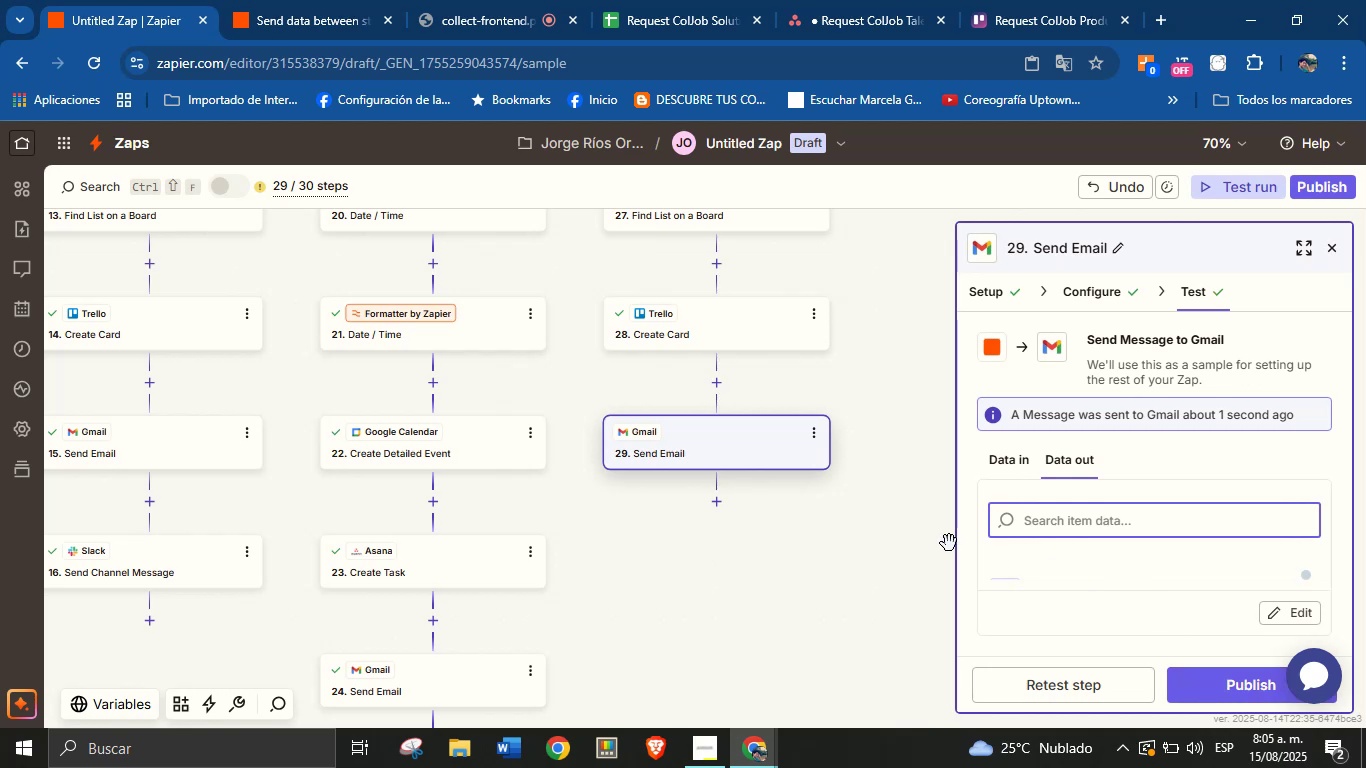 
left_click([714, 498])
 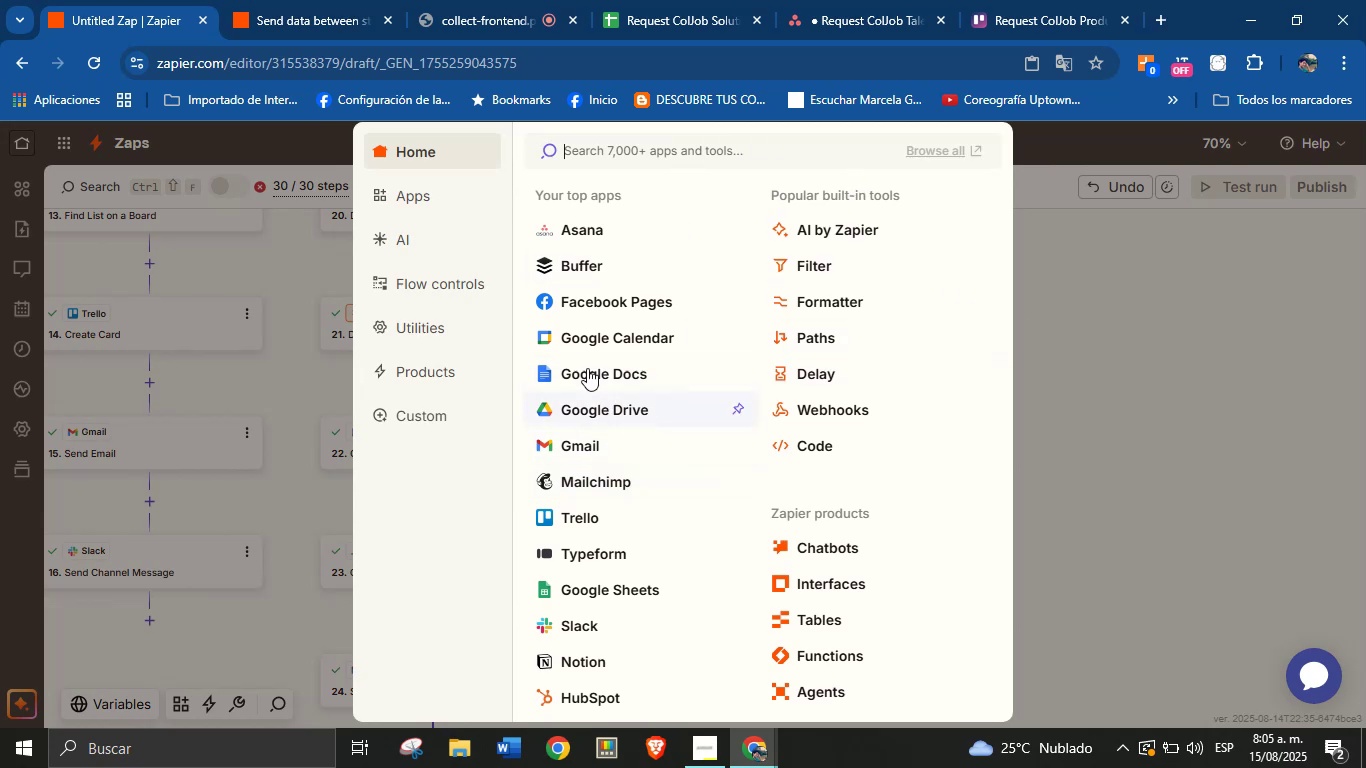 
wait(6.96)
 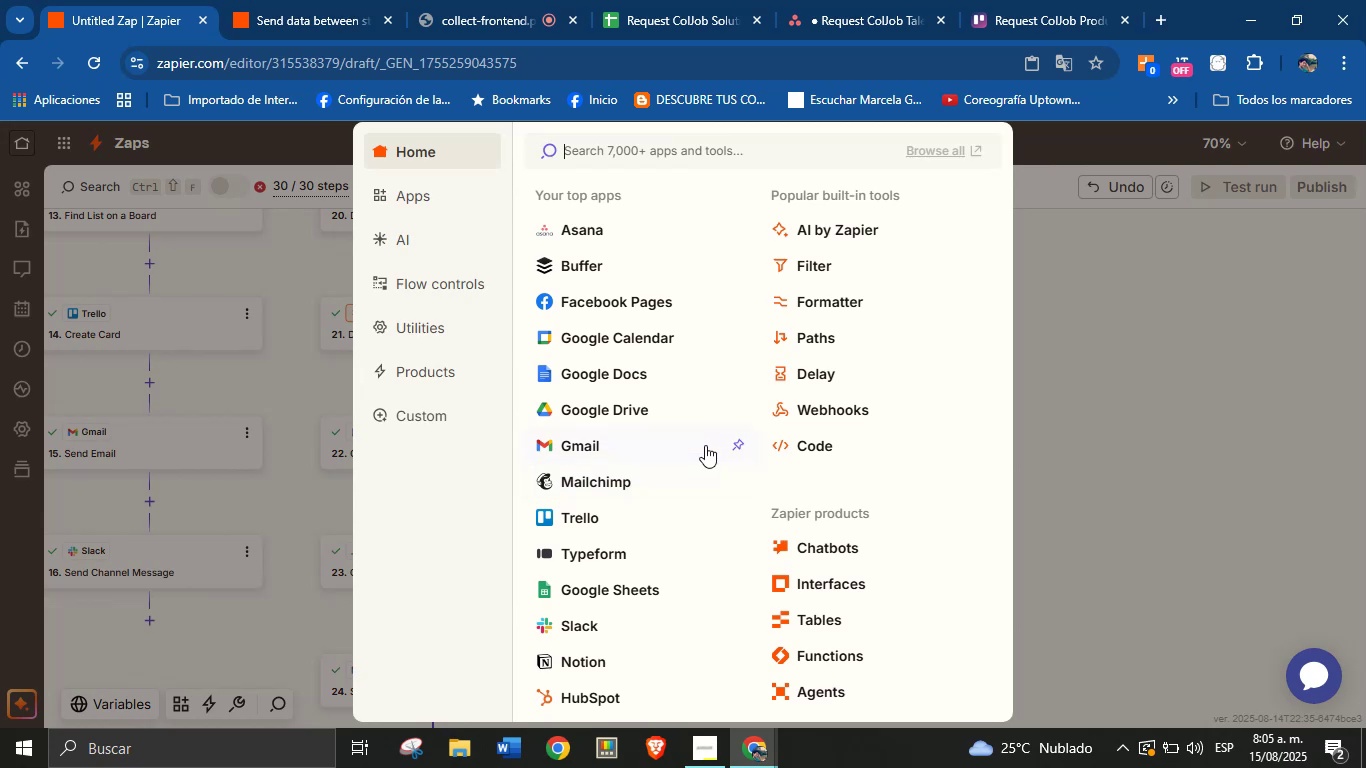 
left_click([592, 620])
 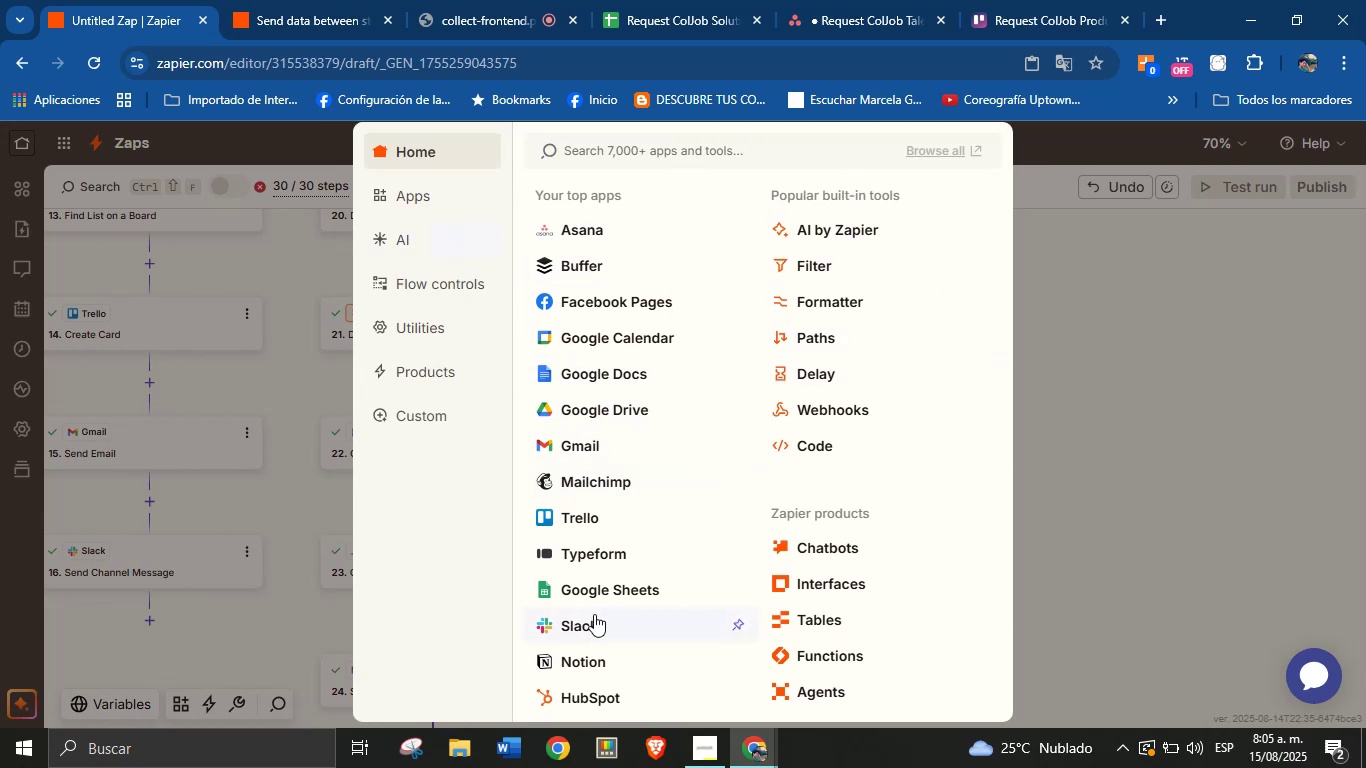 
mouse_move([628, 575])
 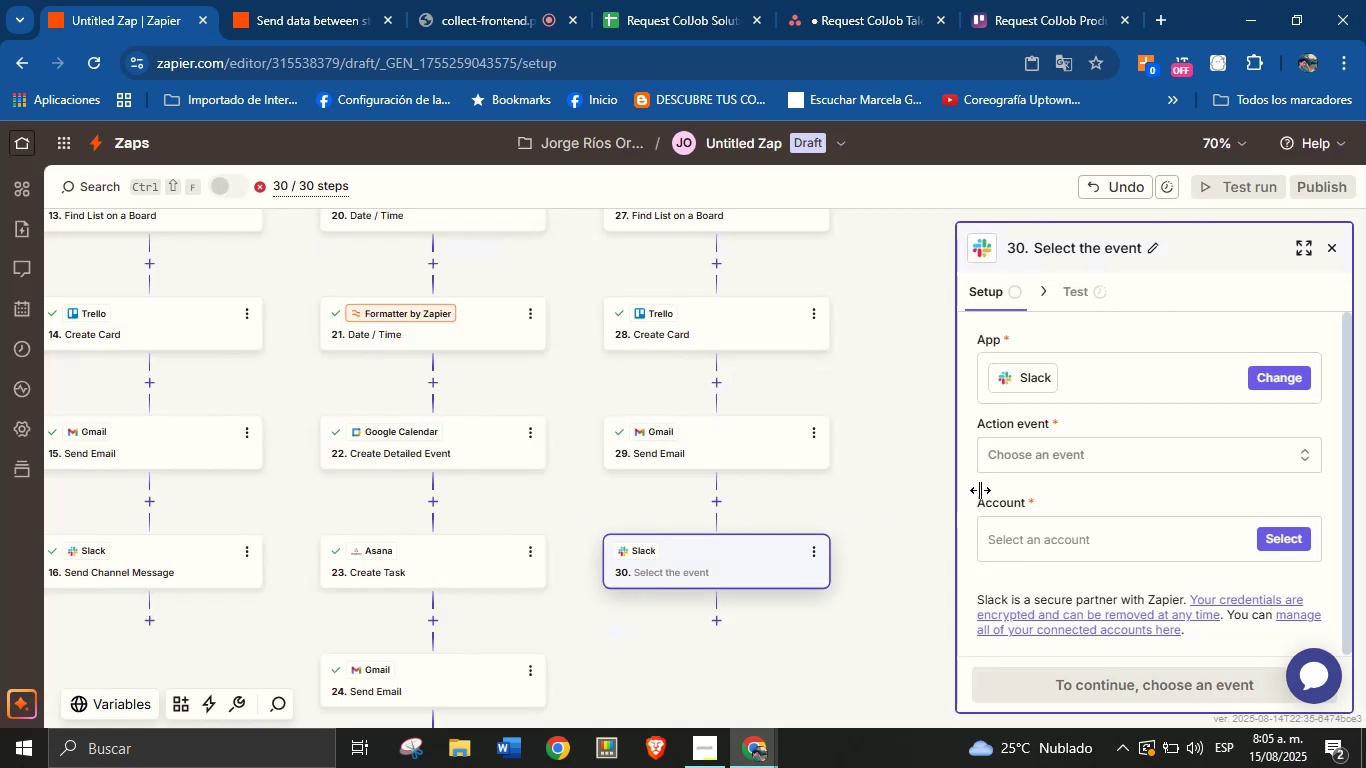 
left_click([1037, 454])
 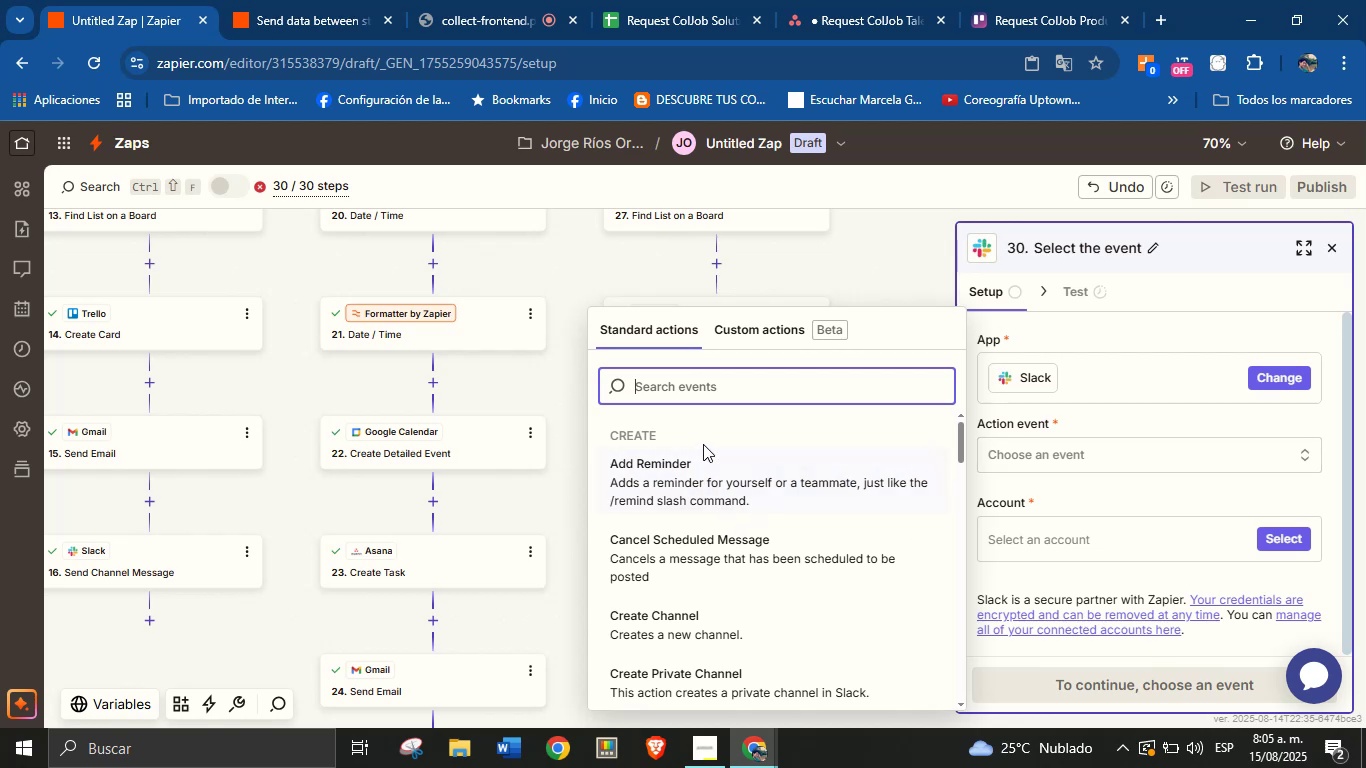 
type(send)
 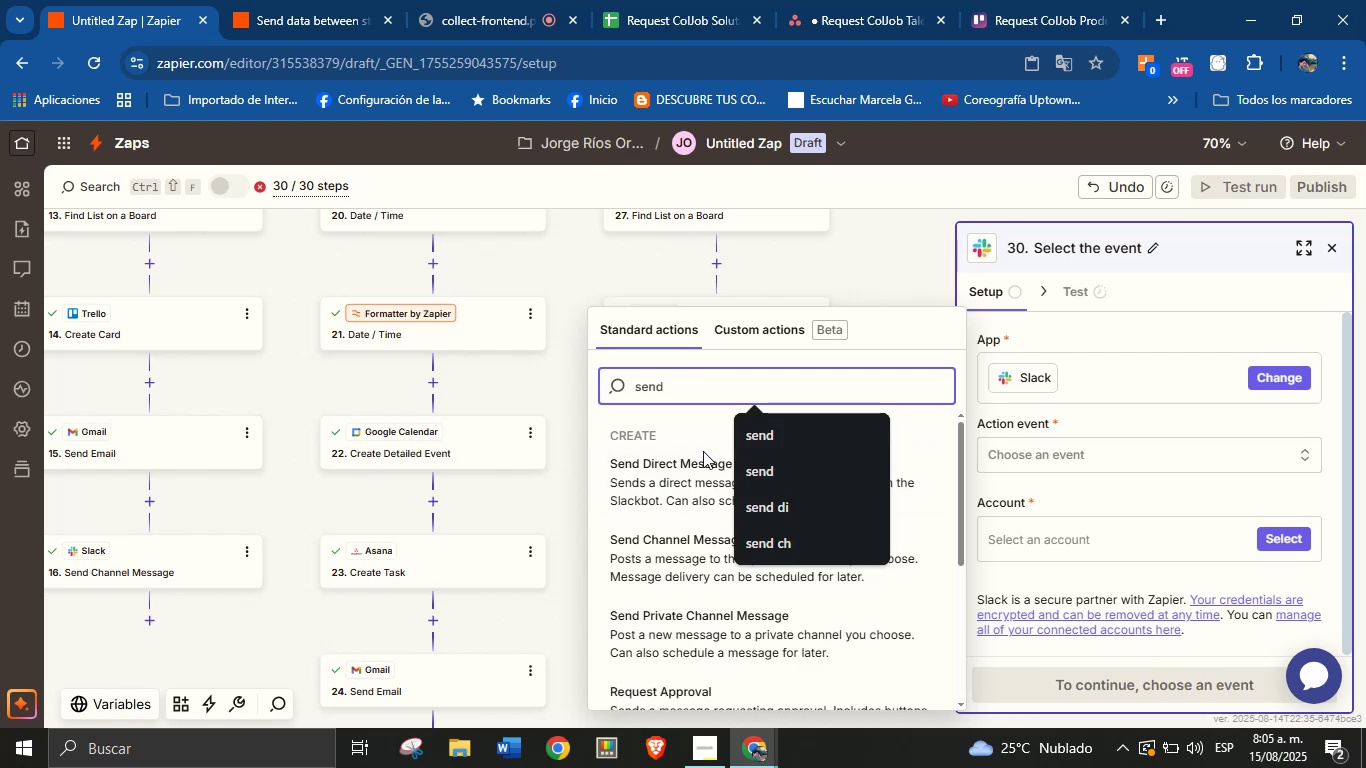 
left_click([696, 562])
 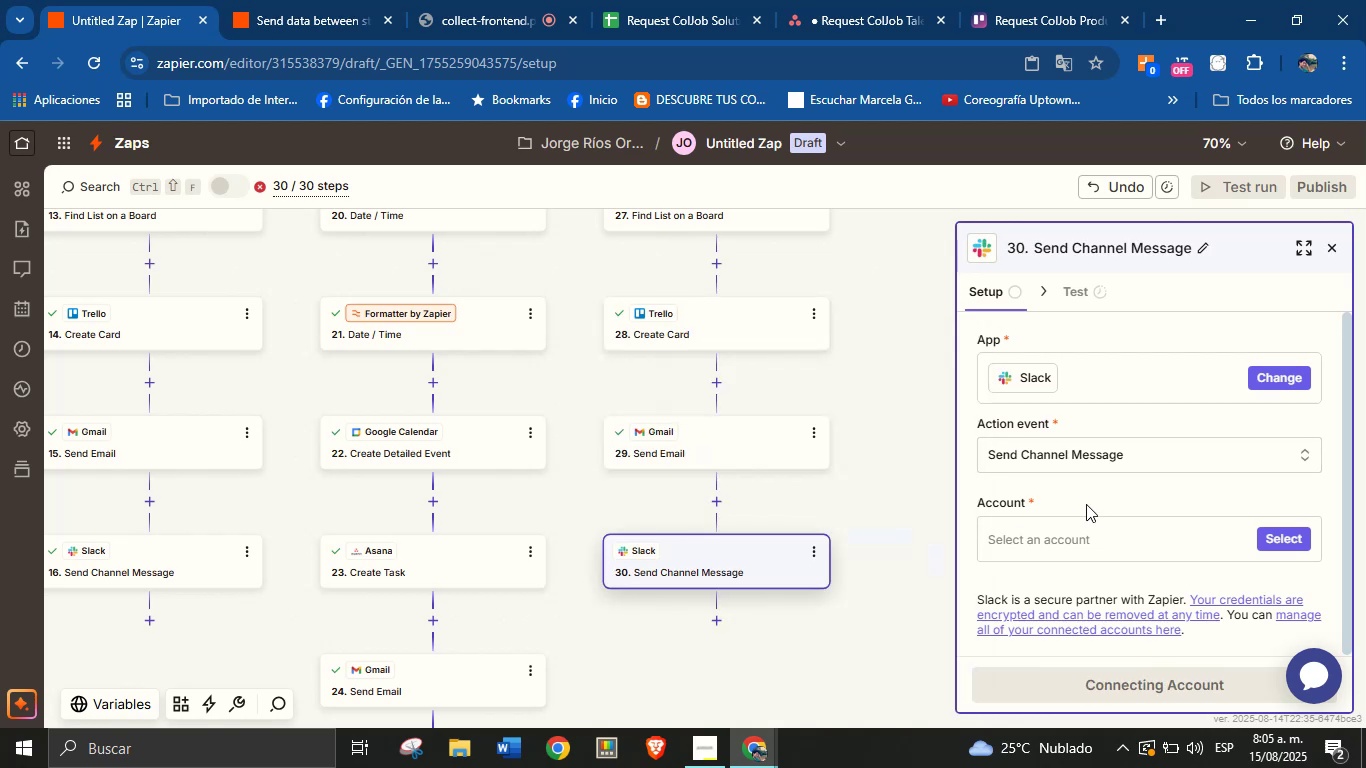 
left_click([1110, 492])
 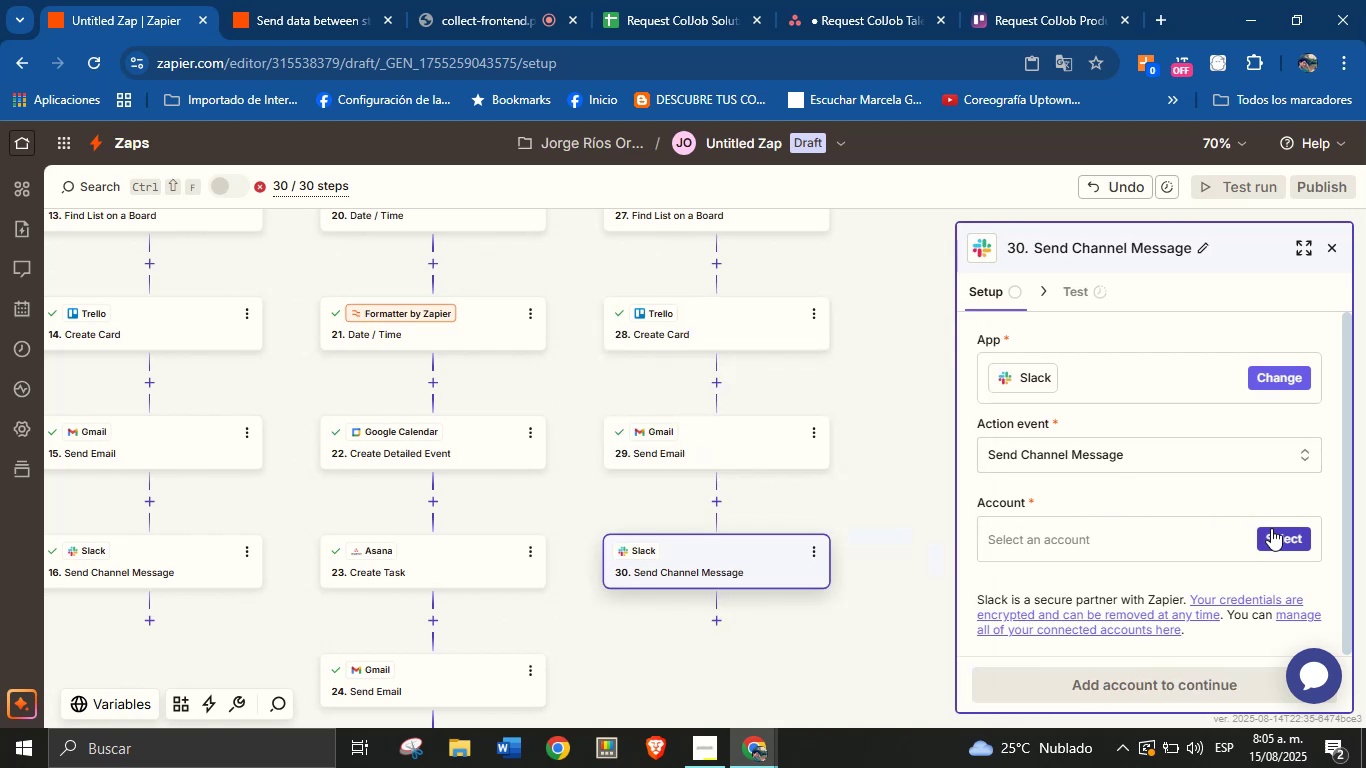 
left_click([1275, 530])
 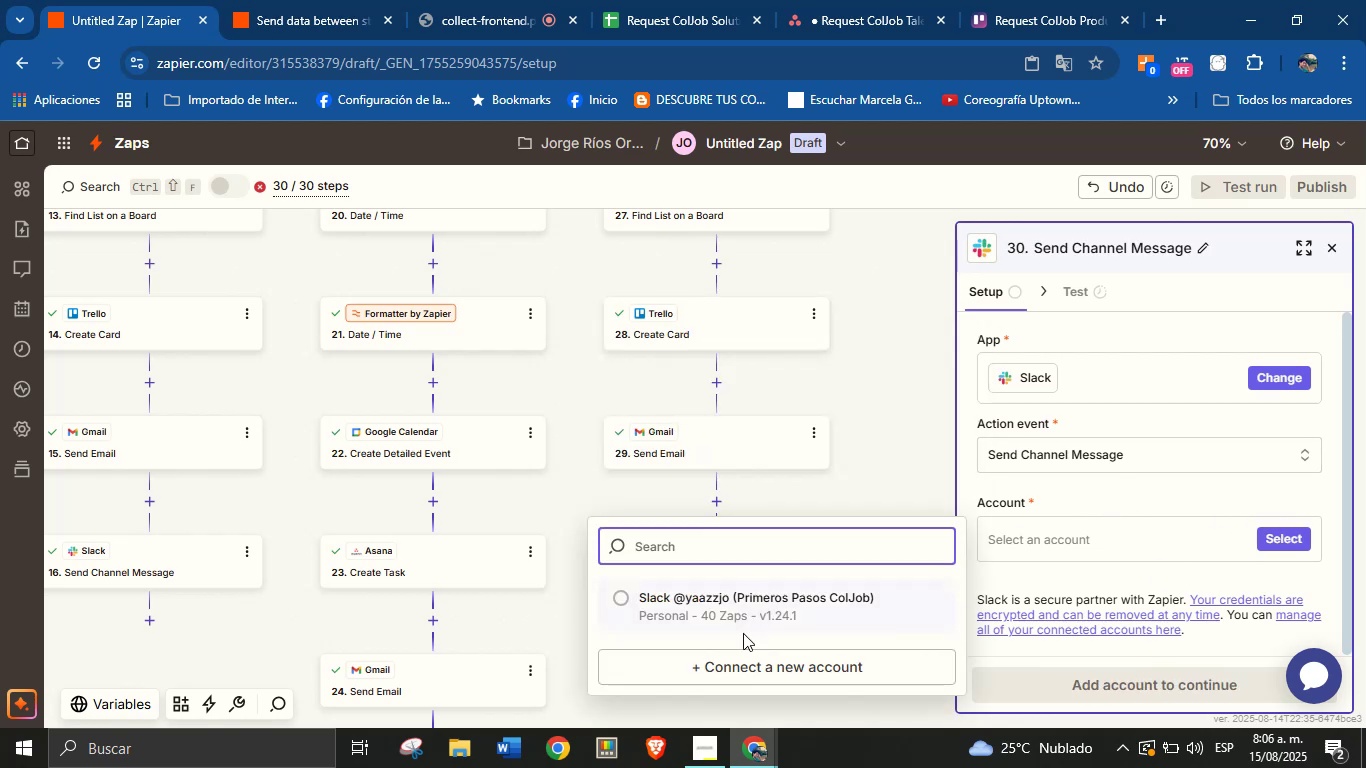 
left_click([752, 613])
 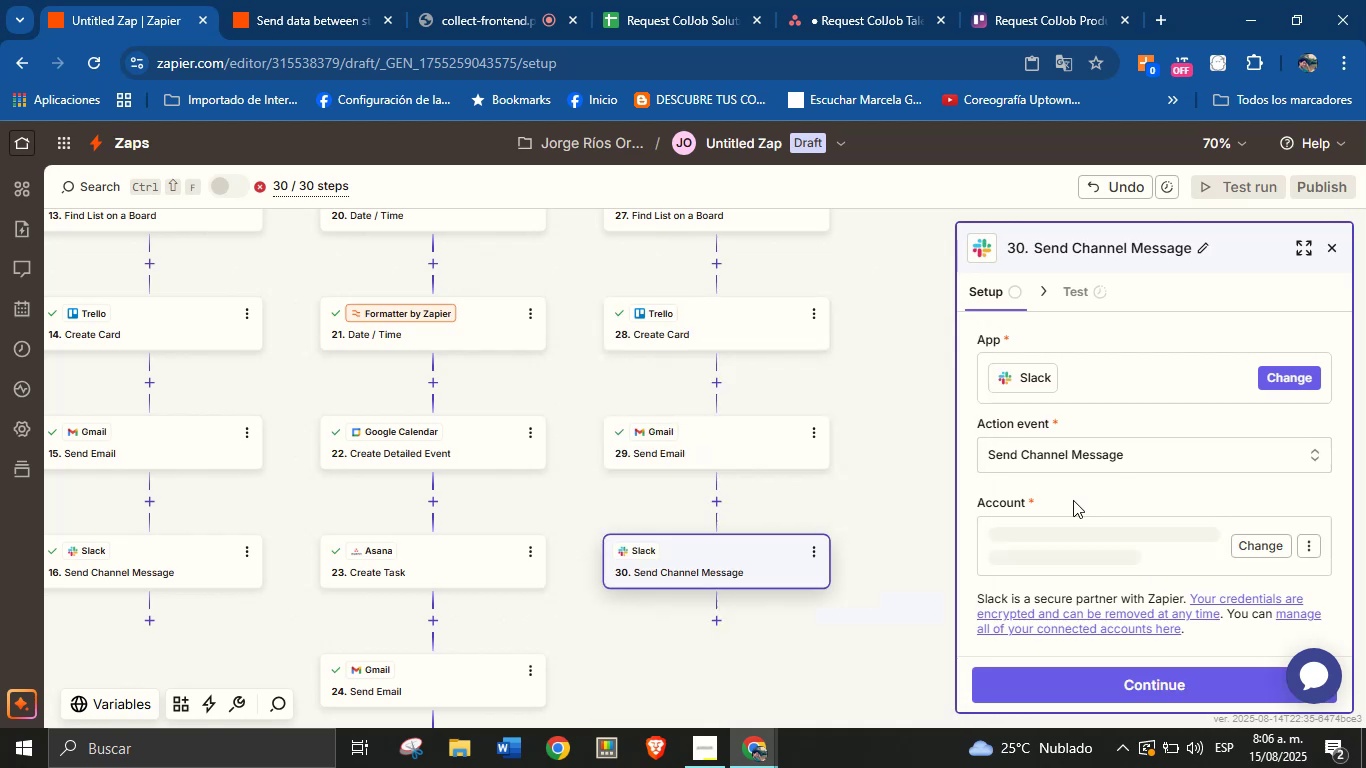 
left_click([1081, 496])
 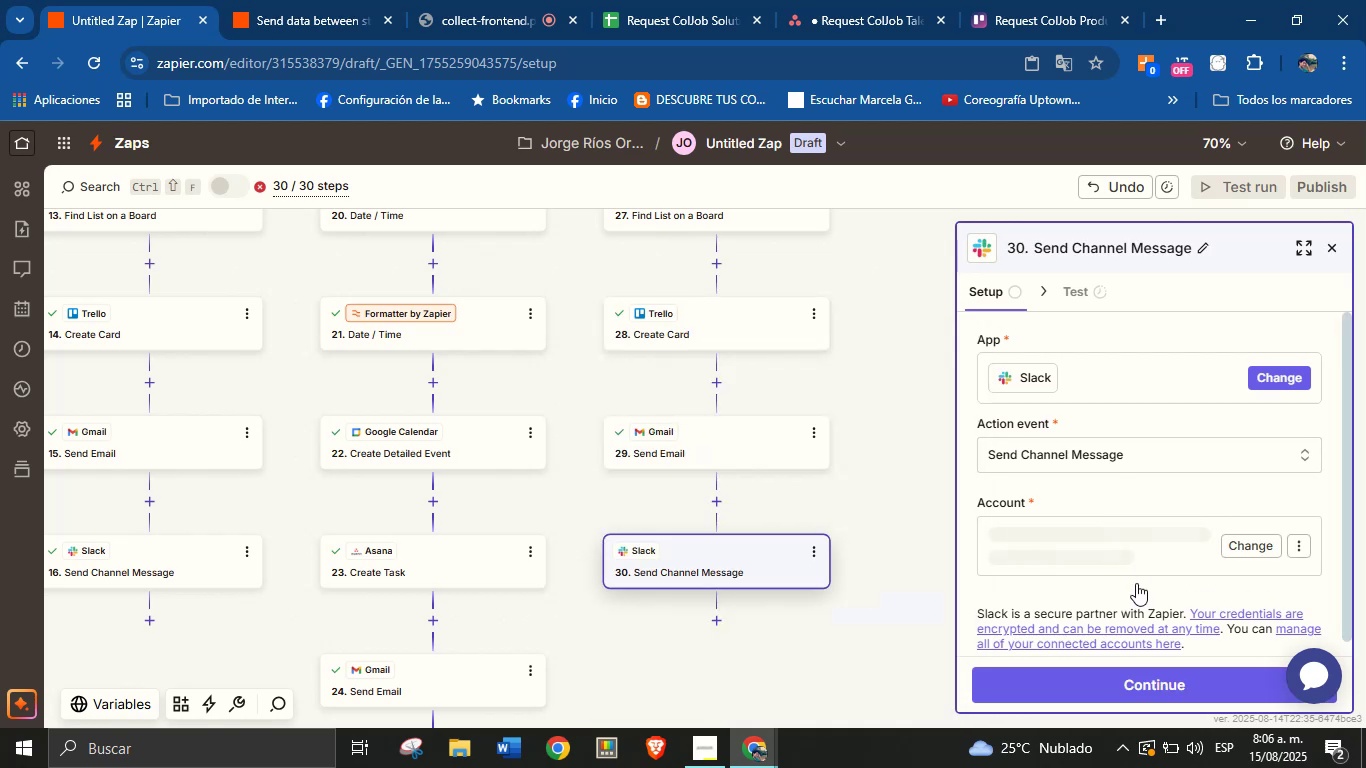 
mouse_move([1201, 655])
 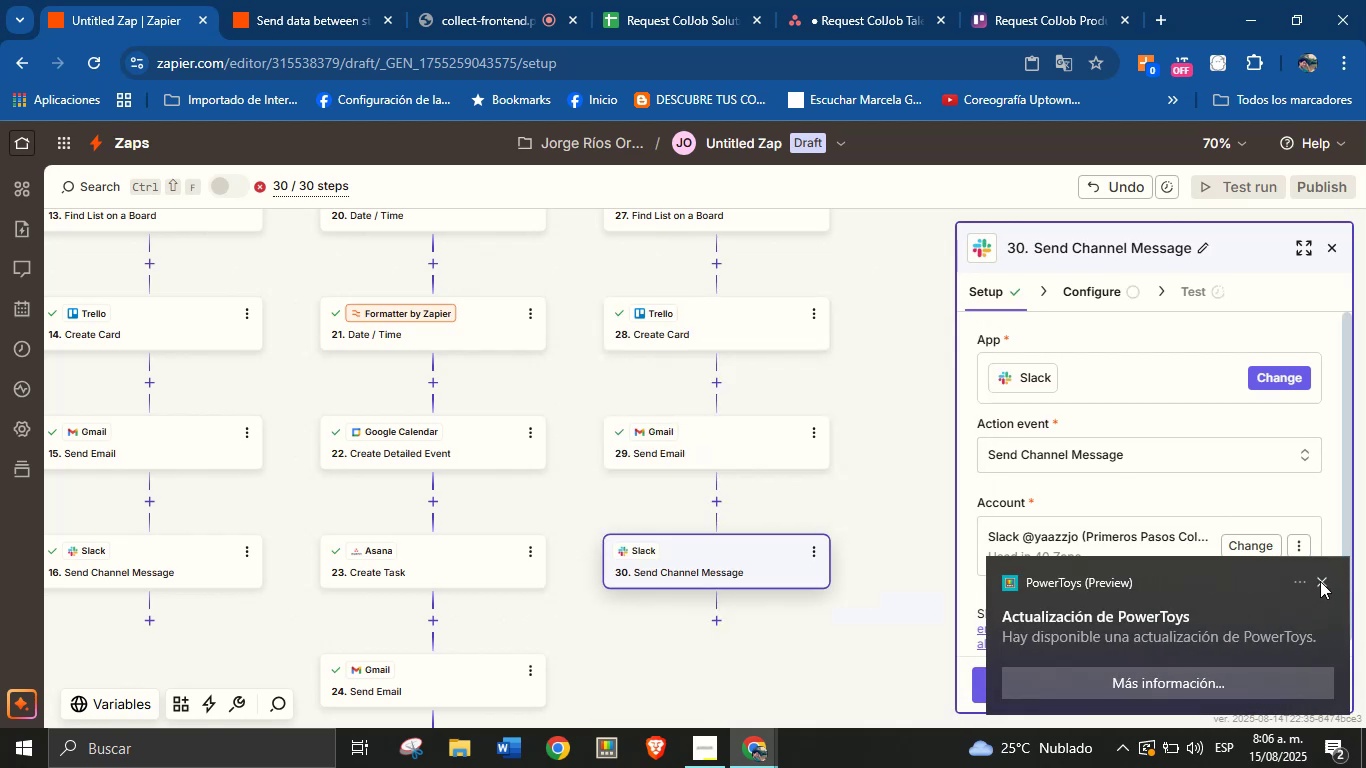 
left_click([1320, 581])
 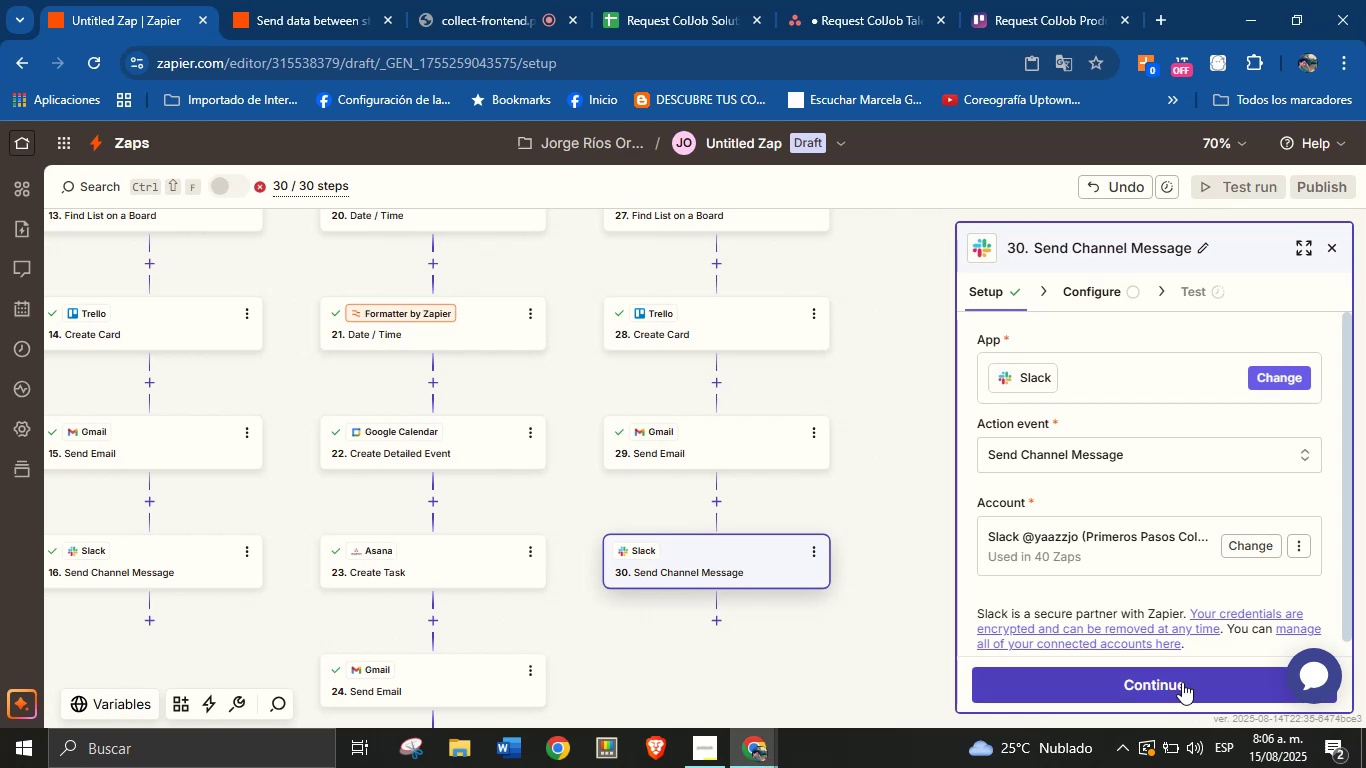 
left_click([1182, 682])
 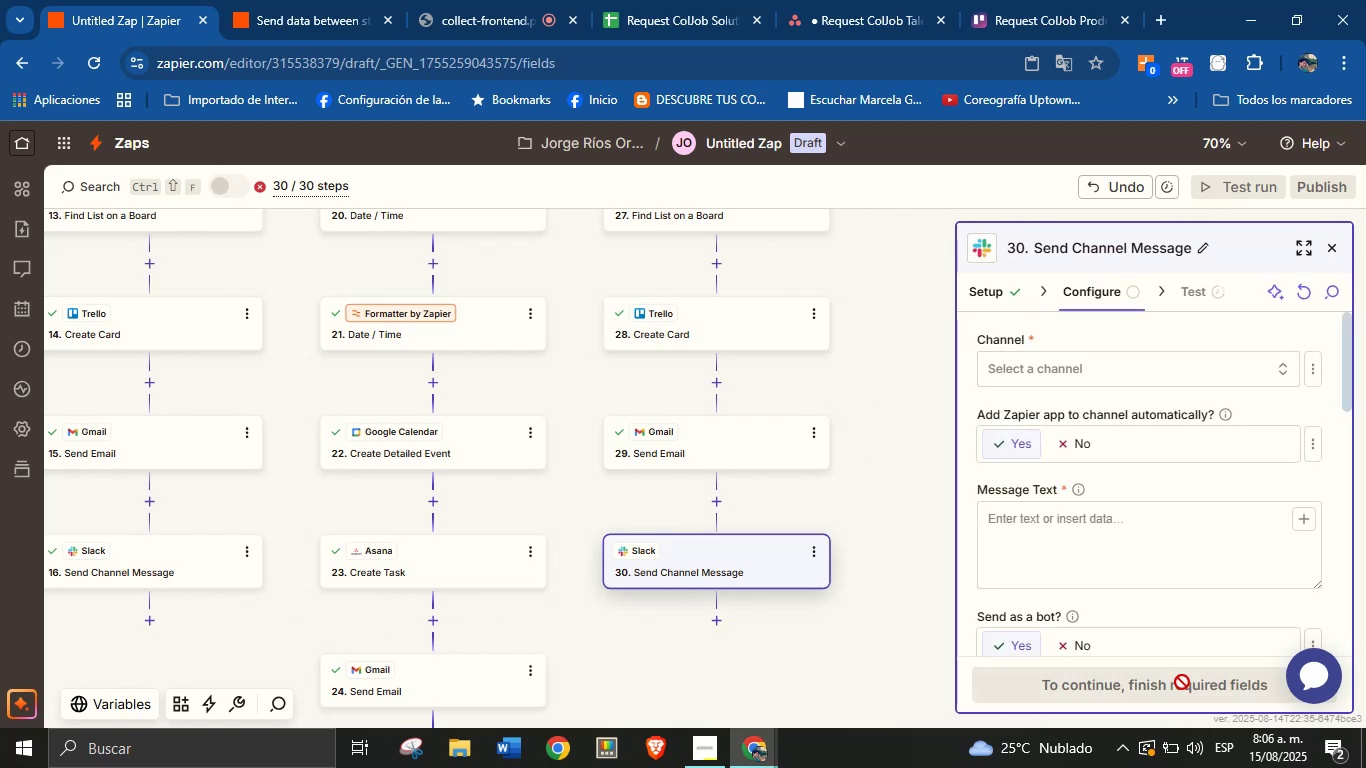 
wait(6.13)
 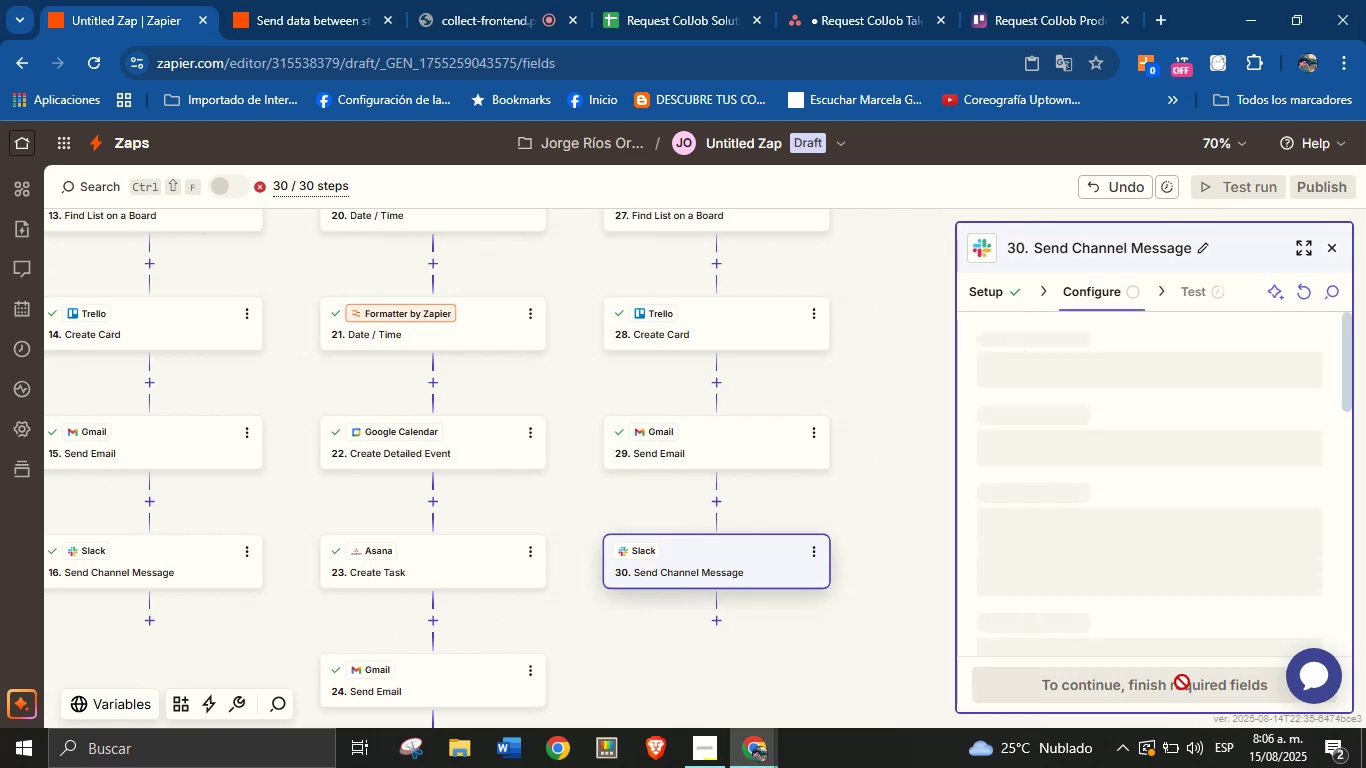 
left_click([1094, 376])
 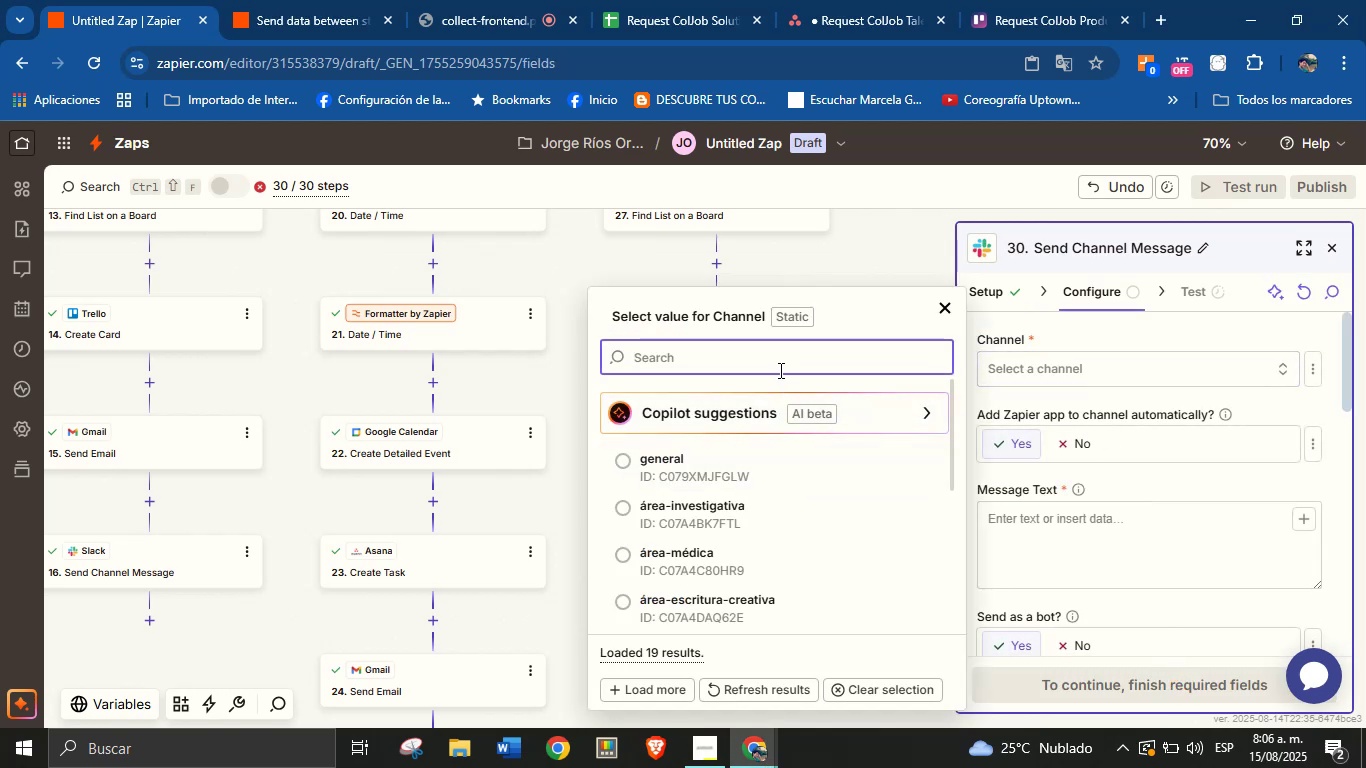 
type(pr)
 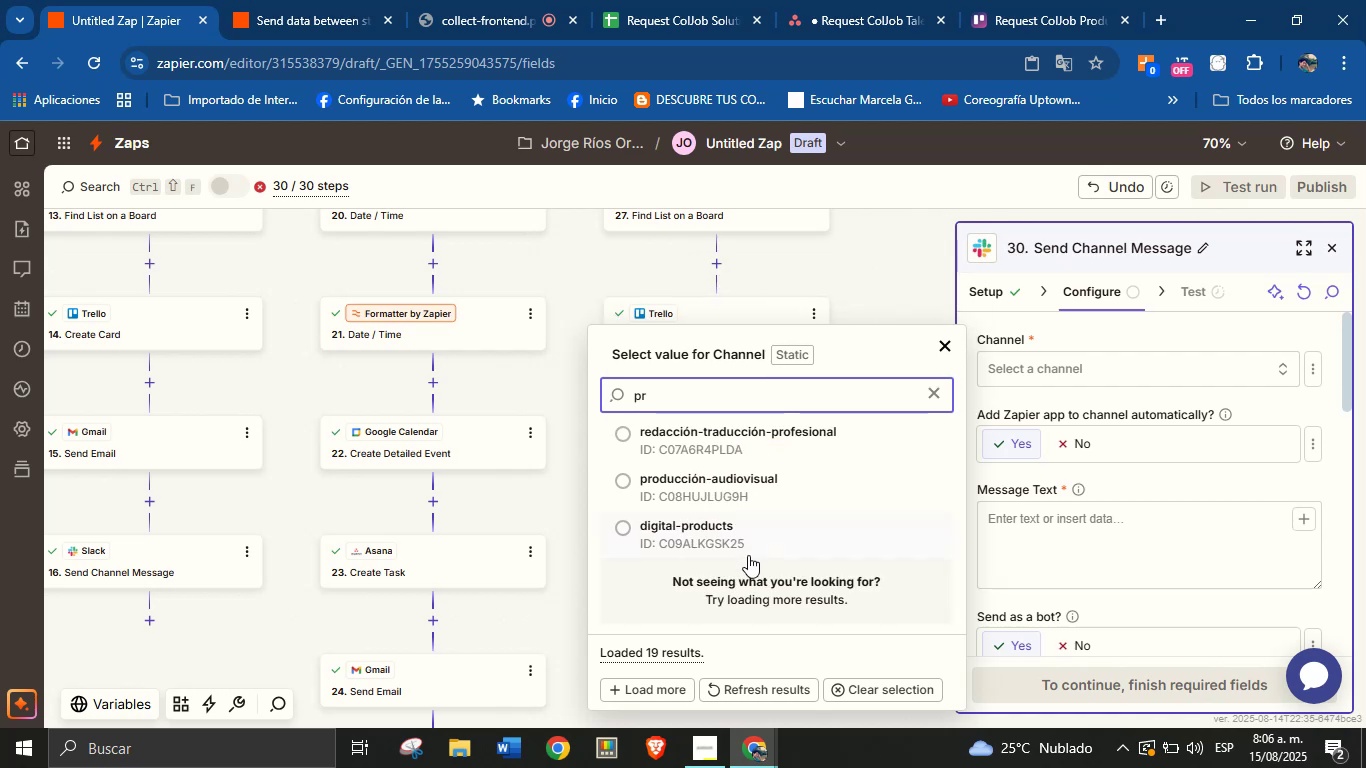 
left_click([748, 535])
 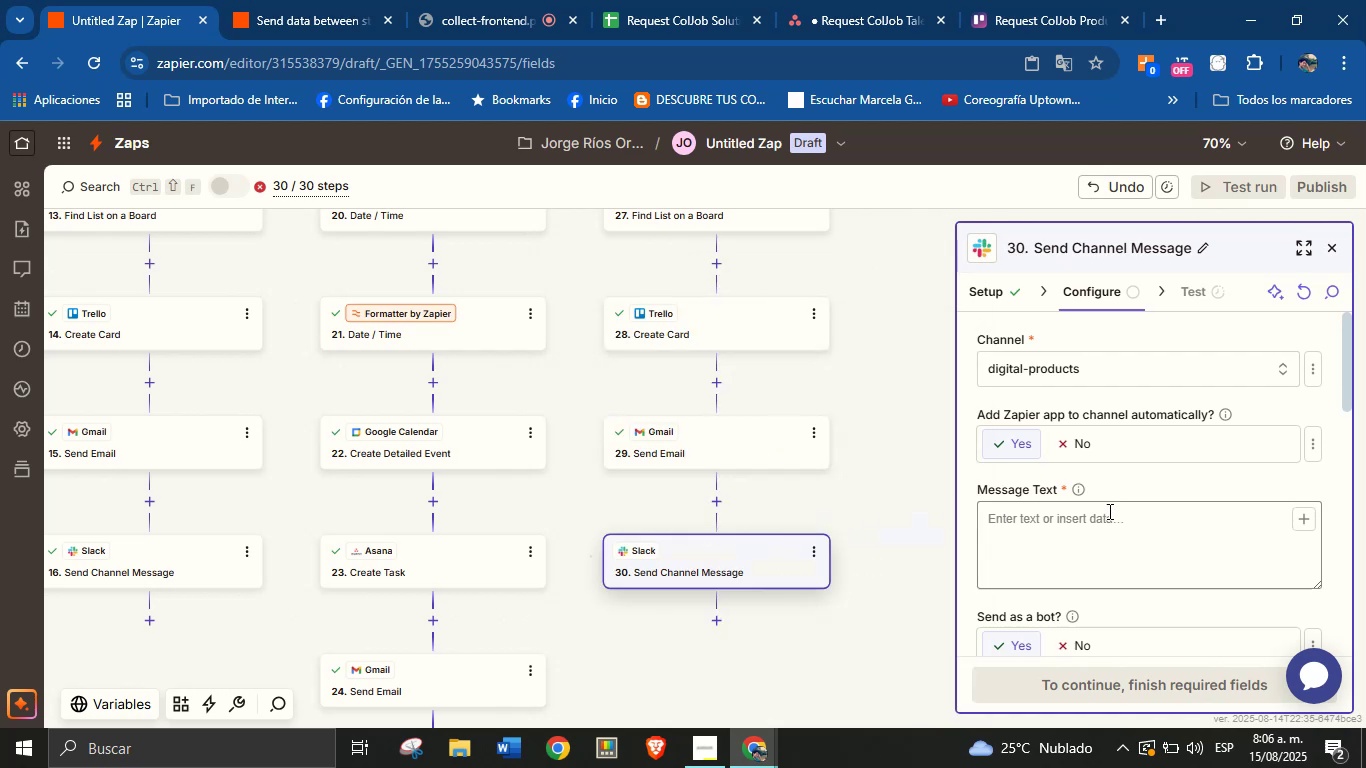 
left_click([1108, 511])
 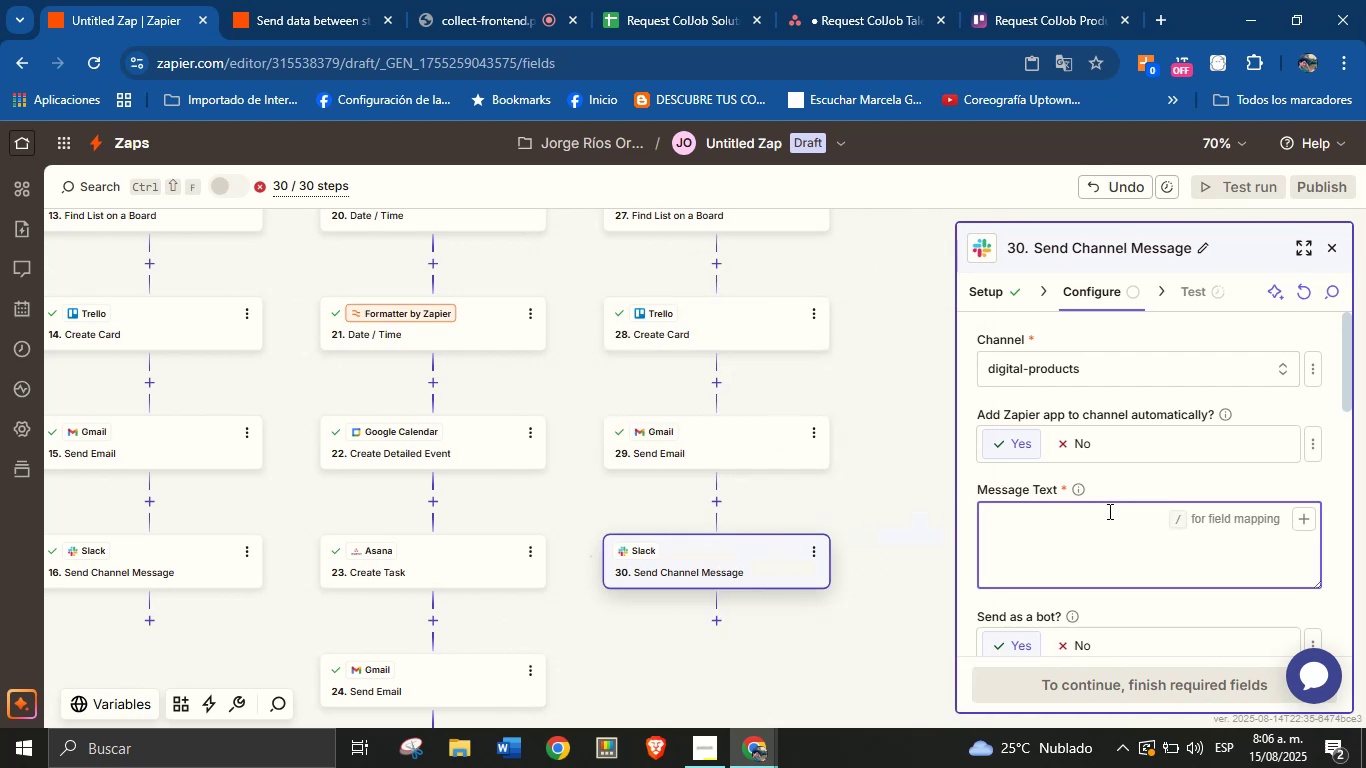 
type(Hello te)
key(Backspace)
key(Backspace)
type(Team!)
 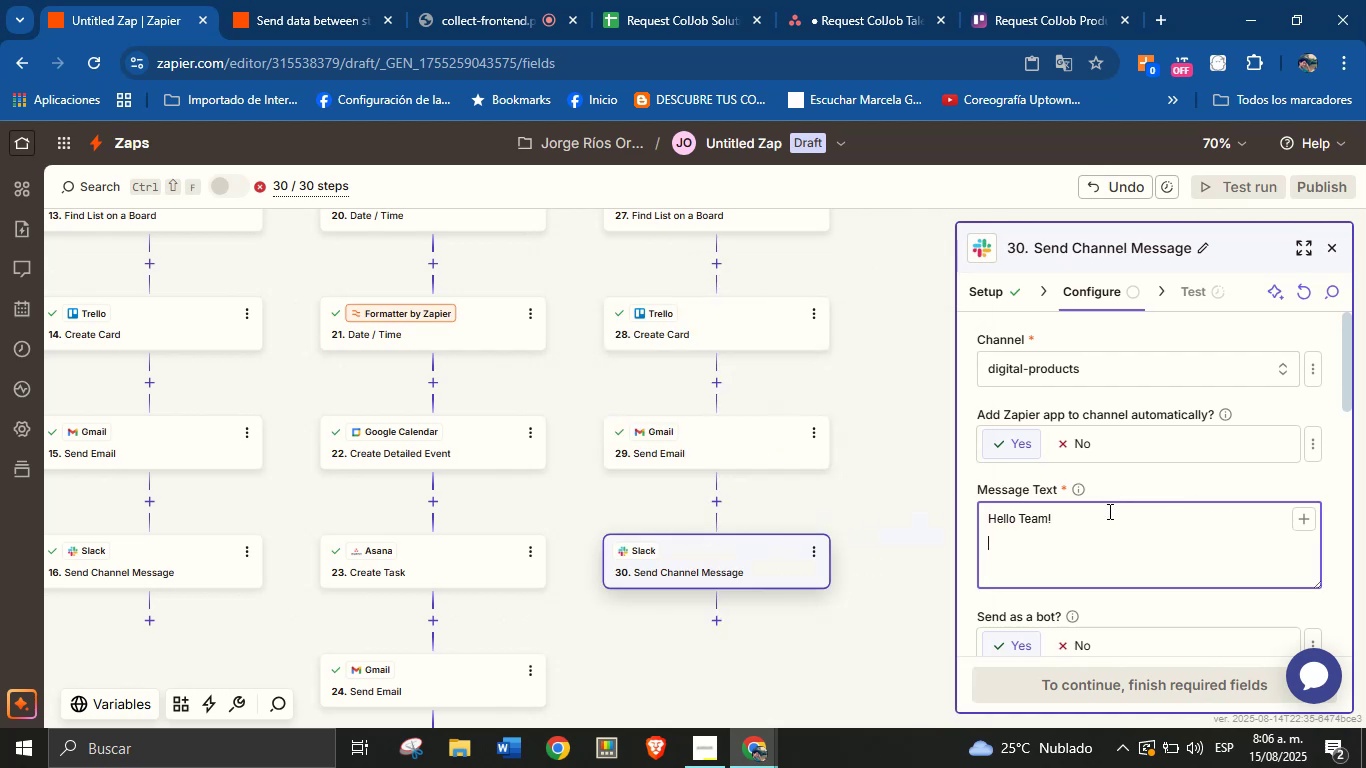 
 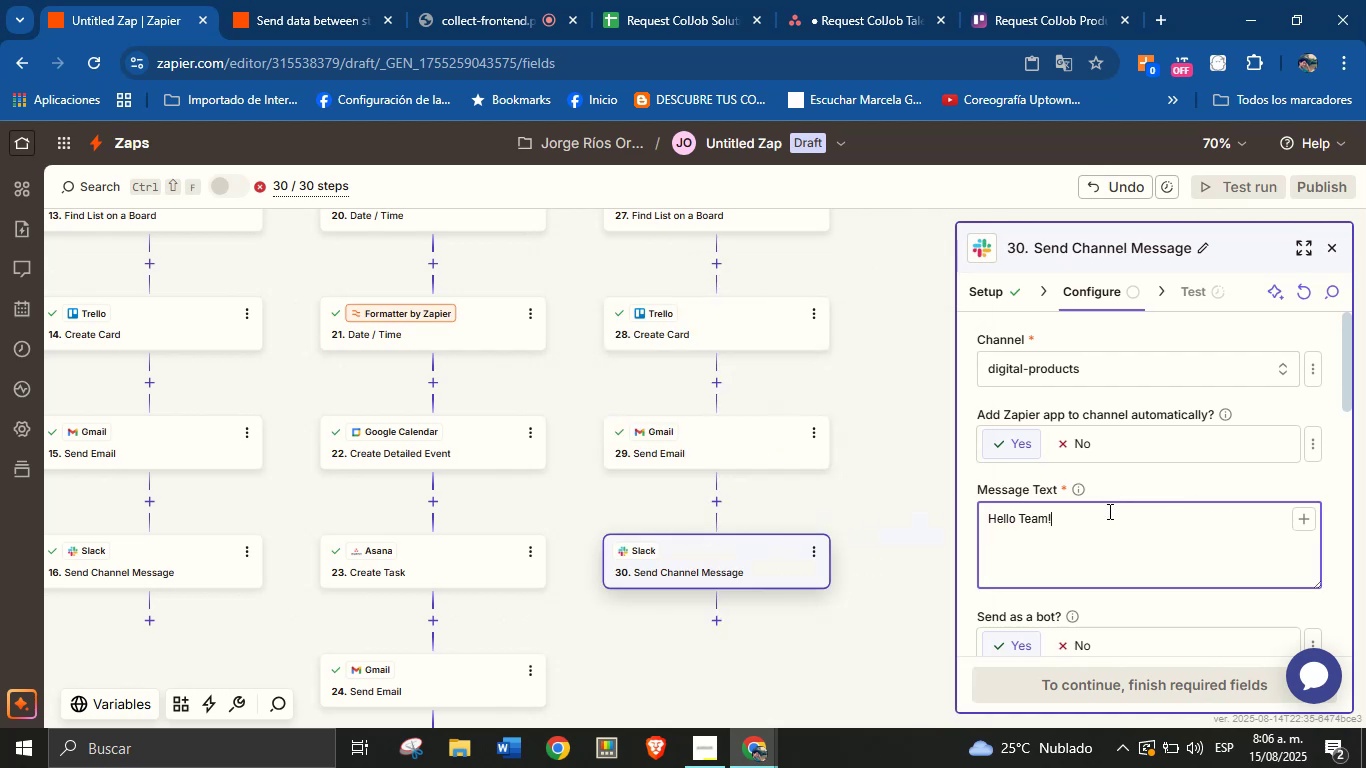 
key(Enter)
 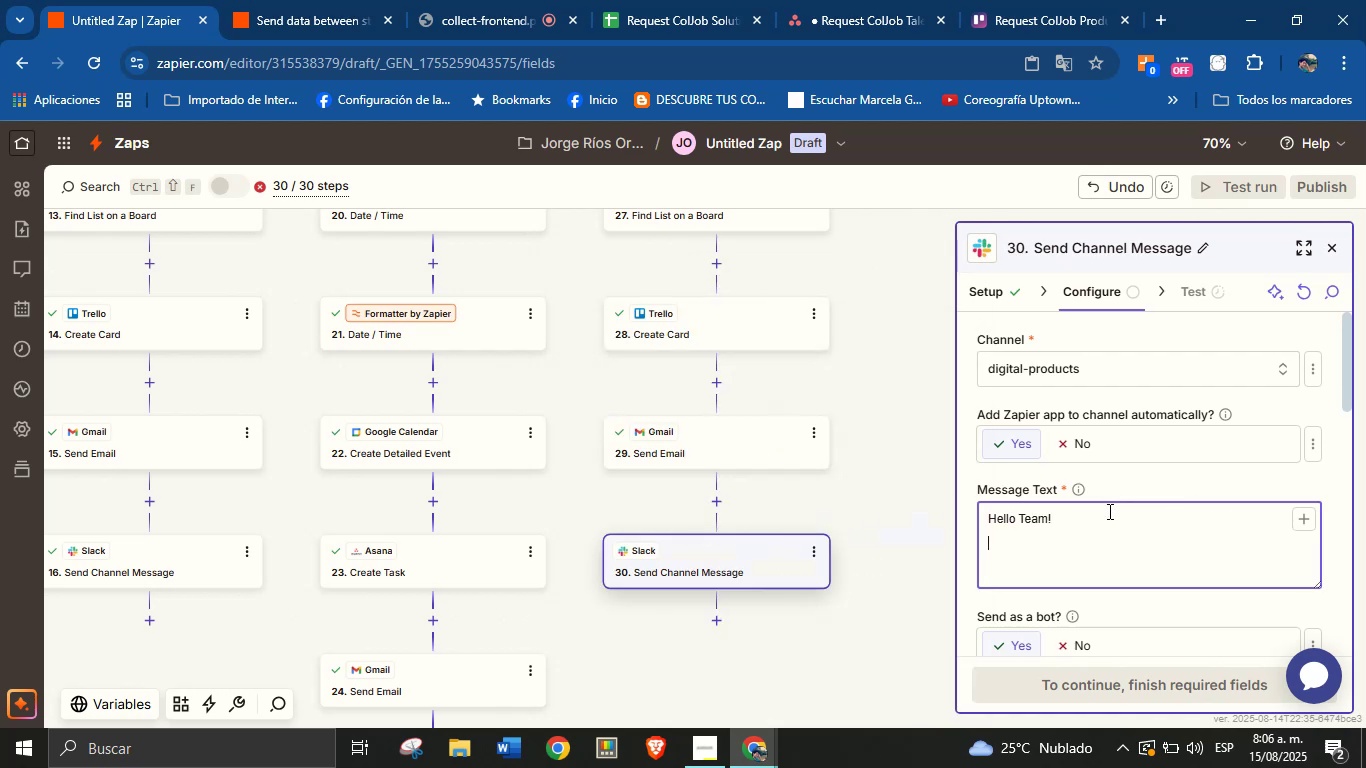 
type(t)
key(Backspace)
type(There is a new service request.)
 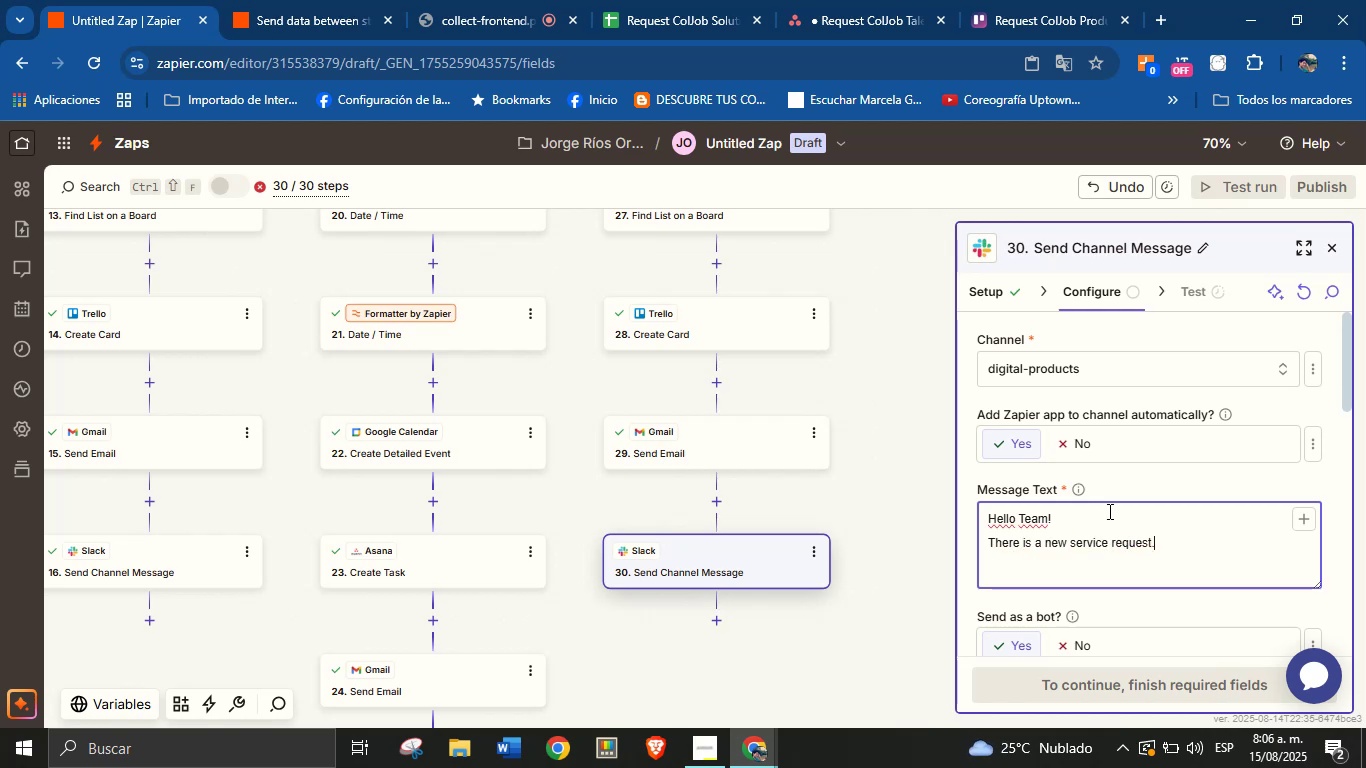 
key(Enter)
 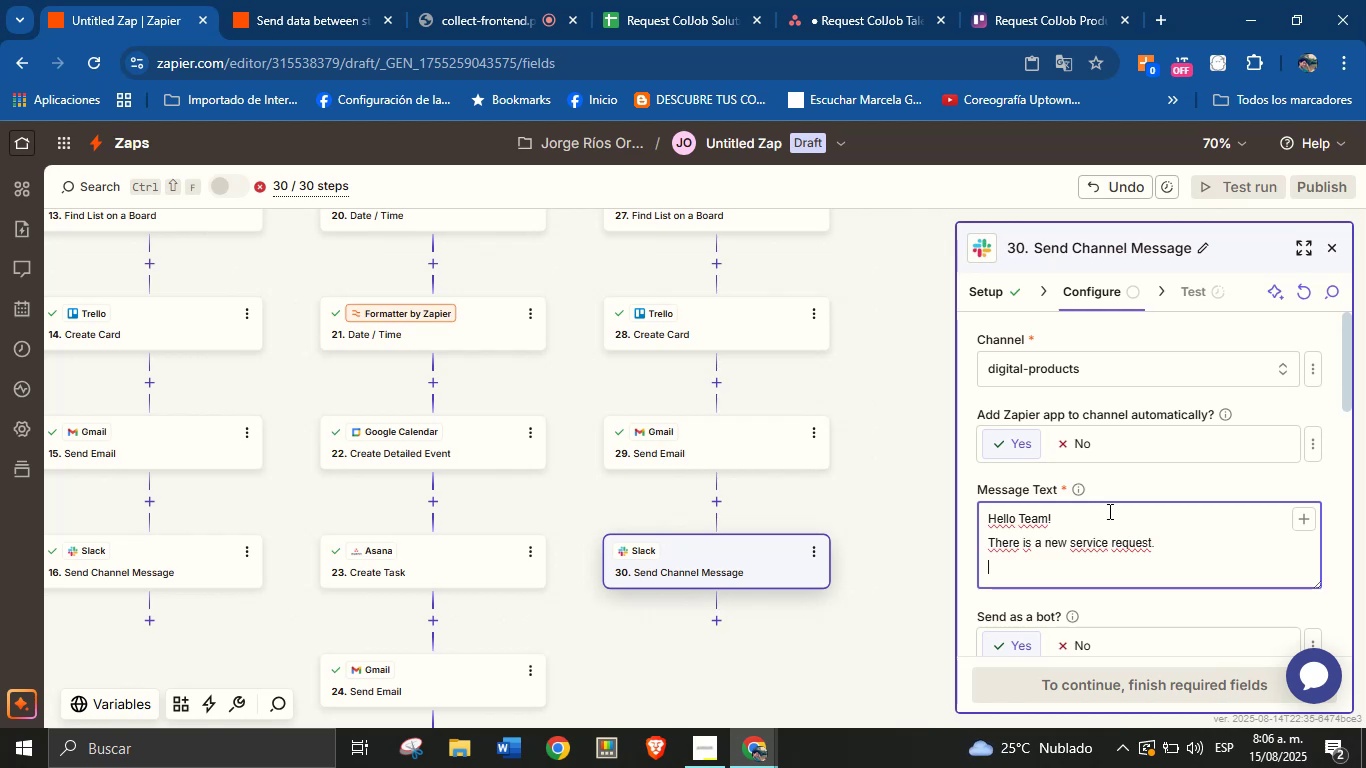 
key(Enter)
 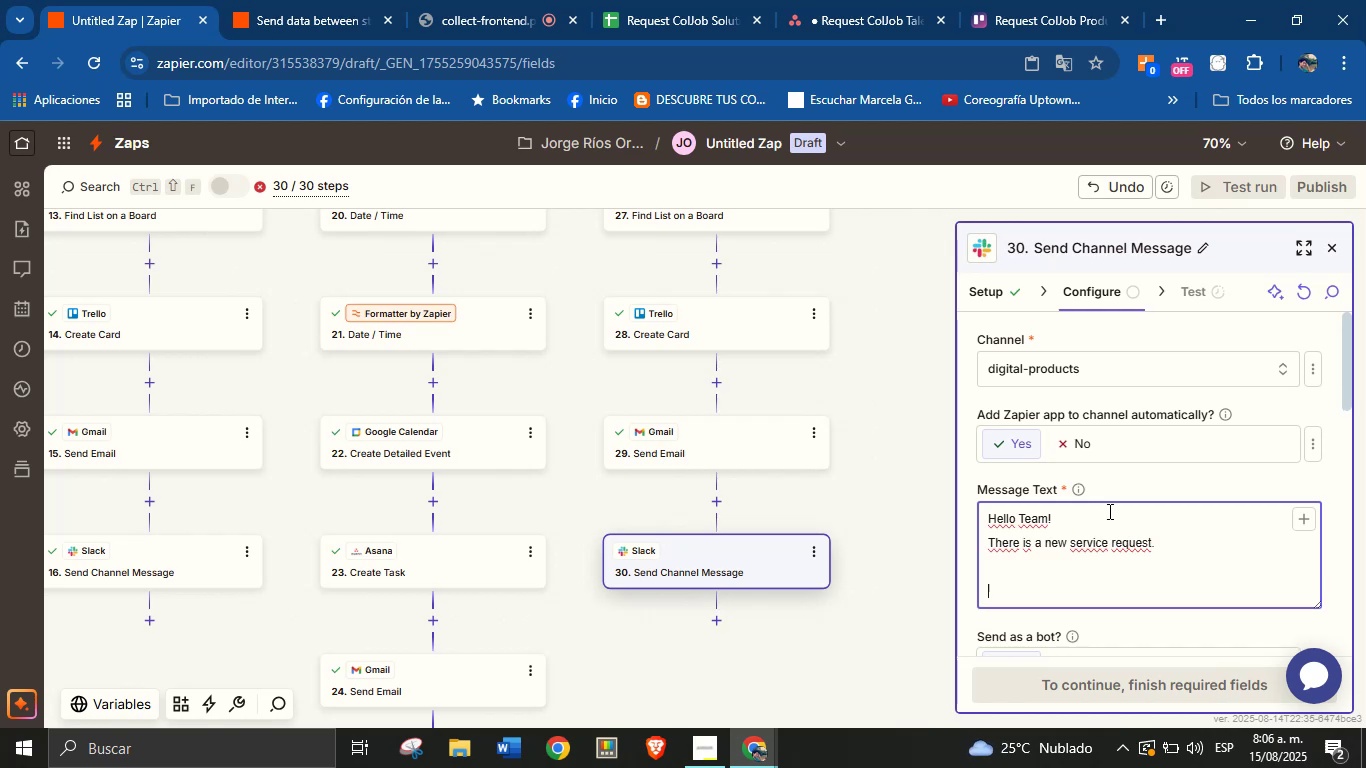 
type(View d)
key(Backspace)
type(the detais)
key(Backspace)
type(ls here>)
 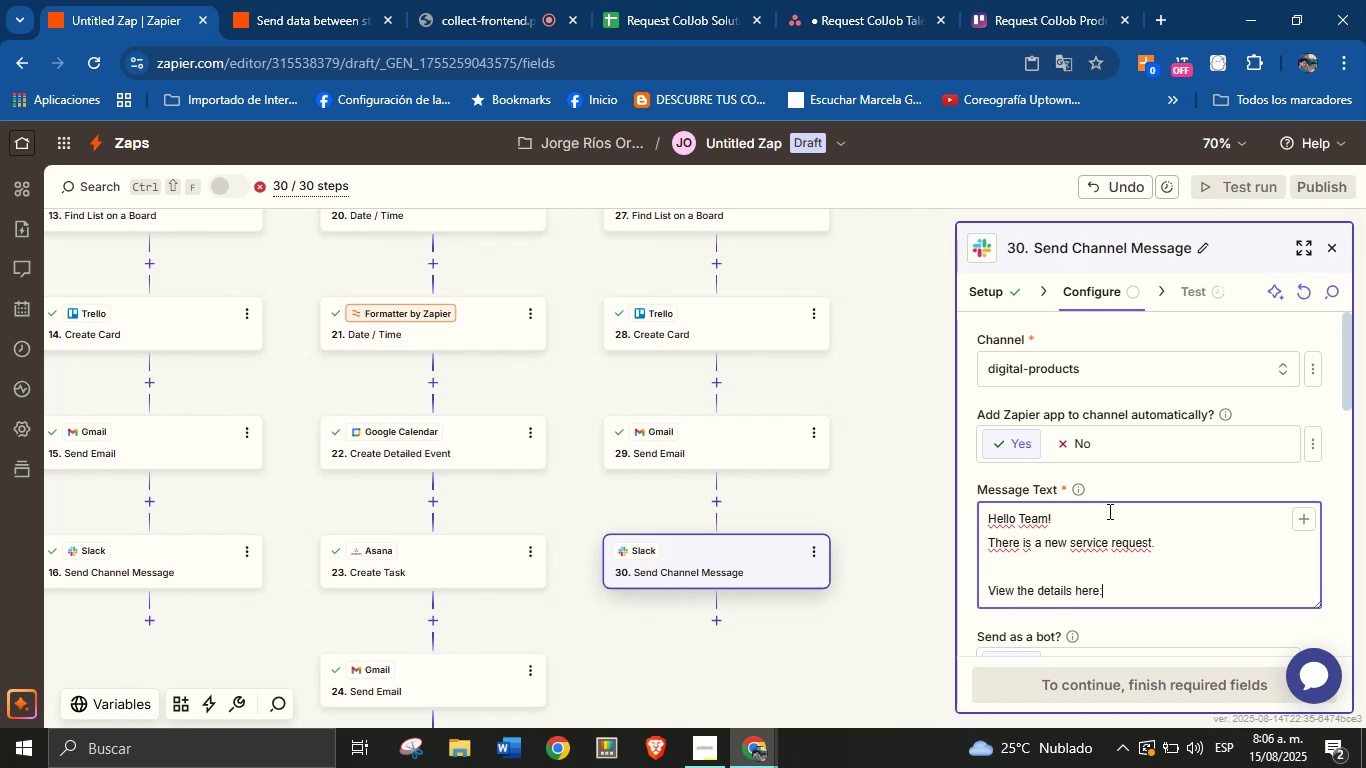 
 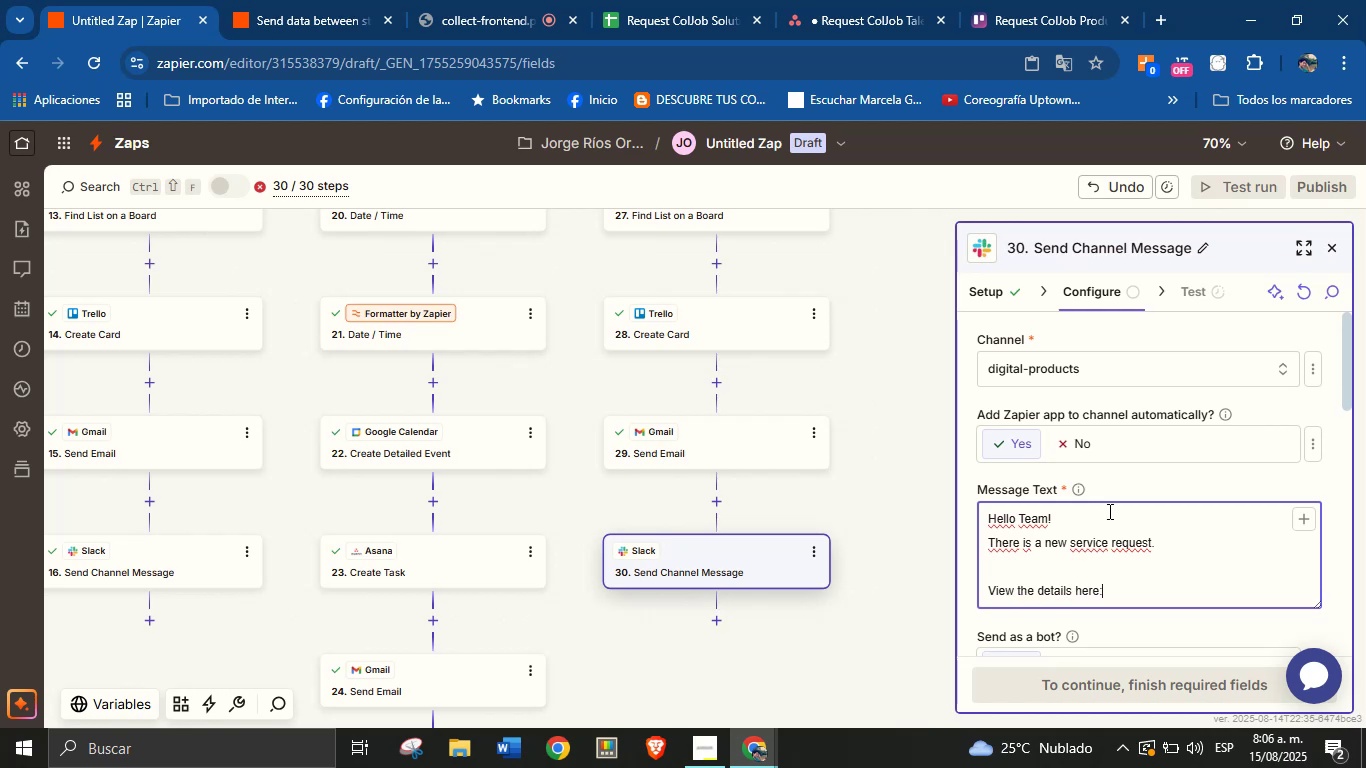 
key(Enter)
 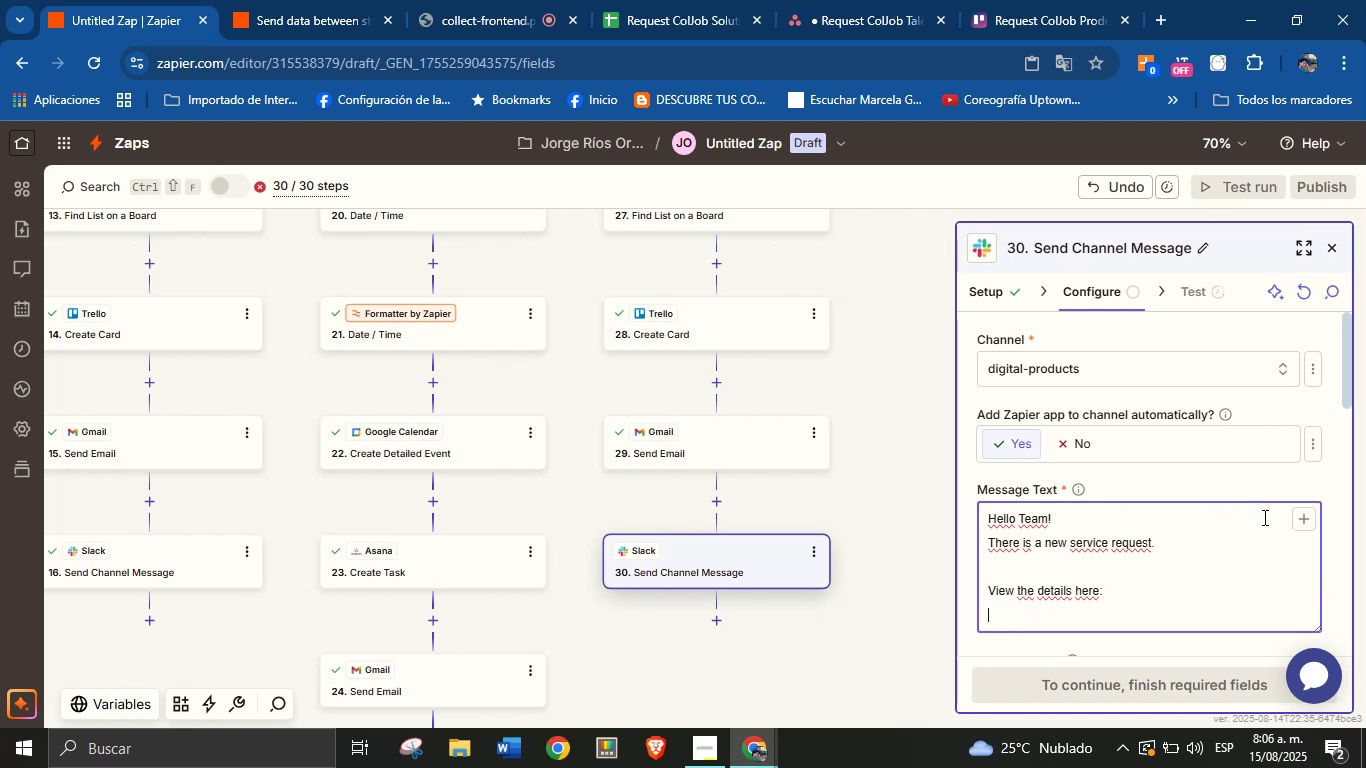 
left_click([1301, 523])
 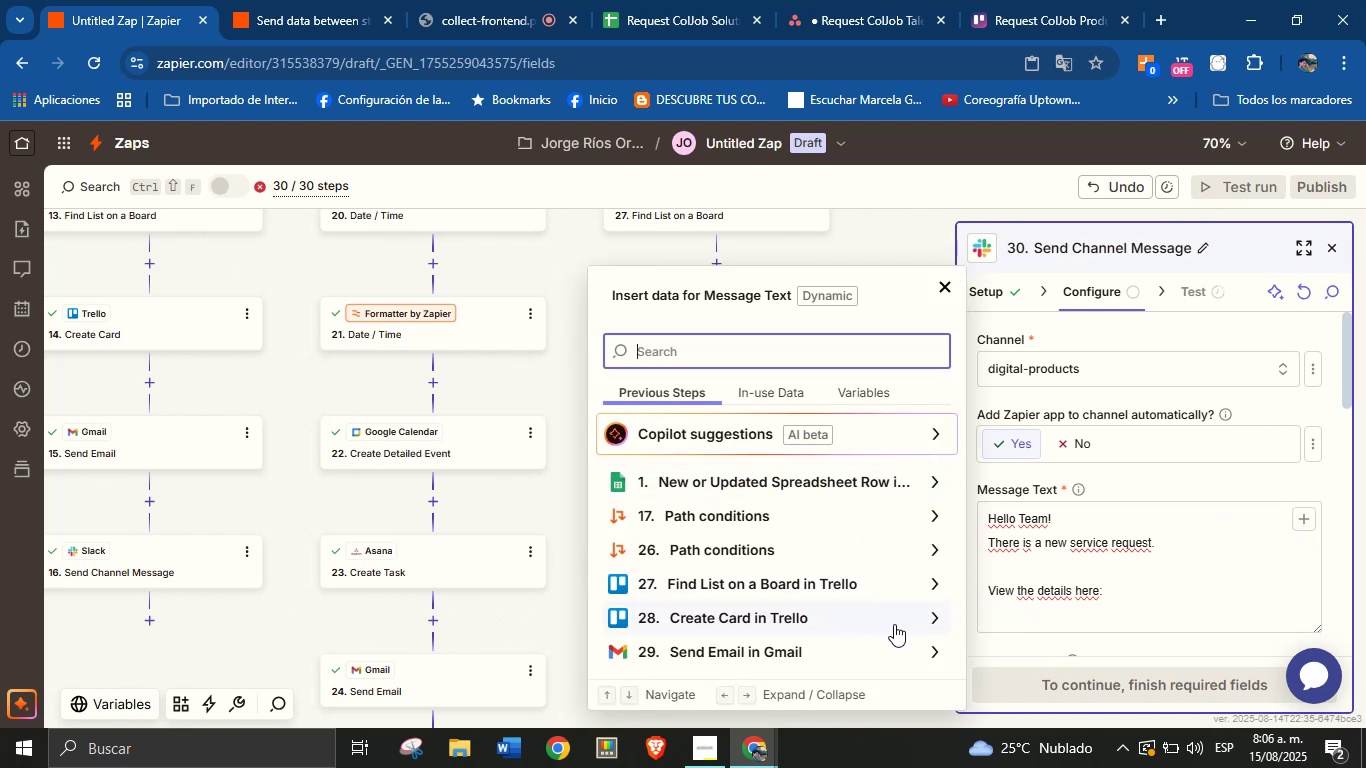 
left_click([931, 614])
 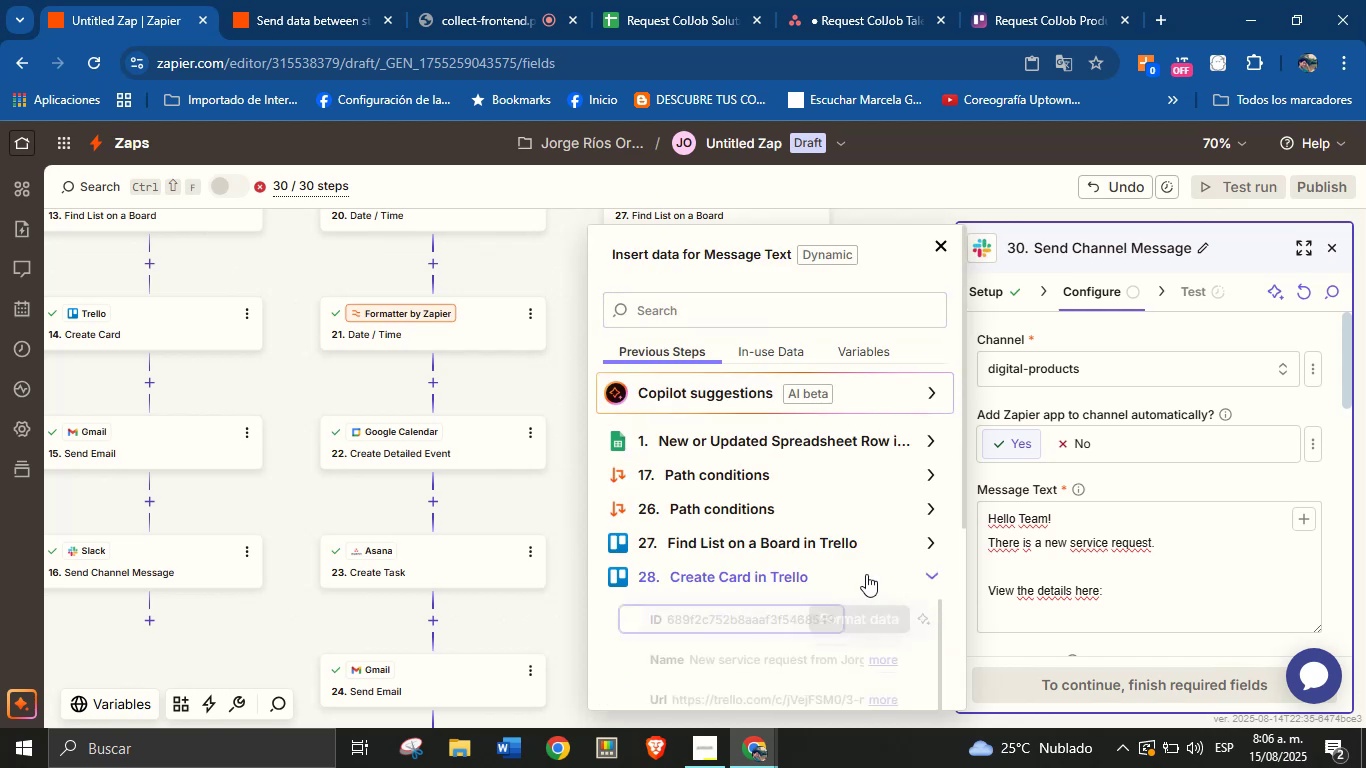 
scroll: coordinate [779, 517], scroll_direction: down, amount: 2.0
 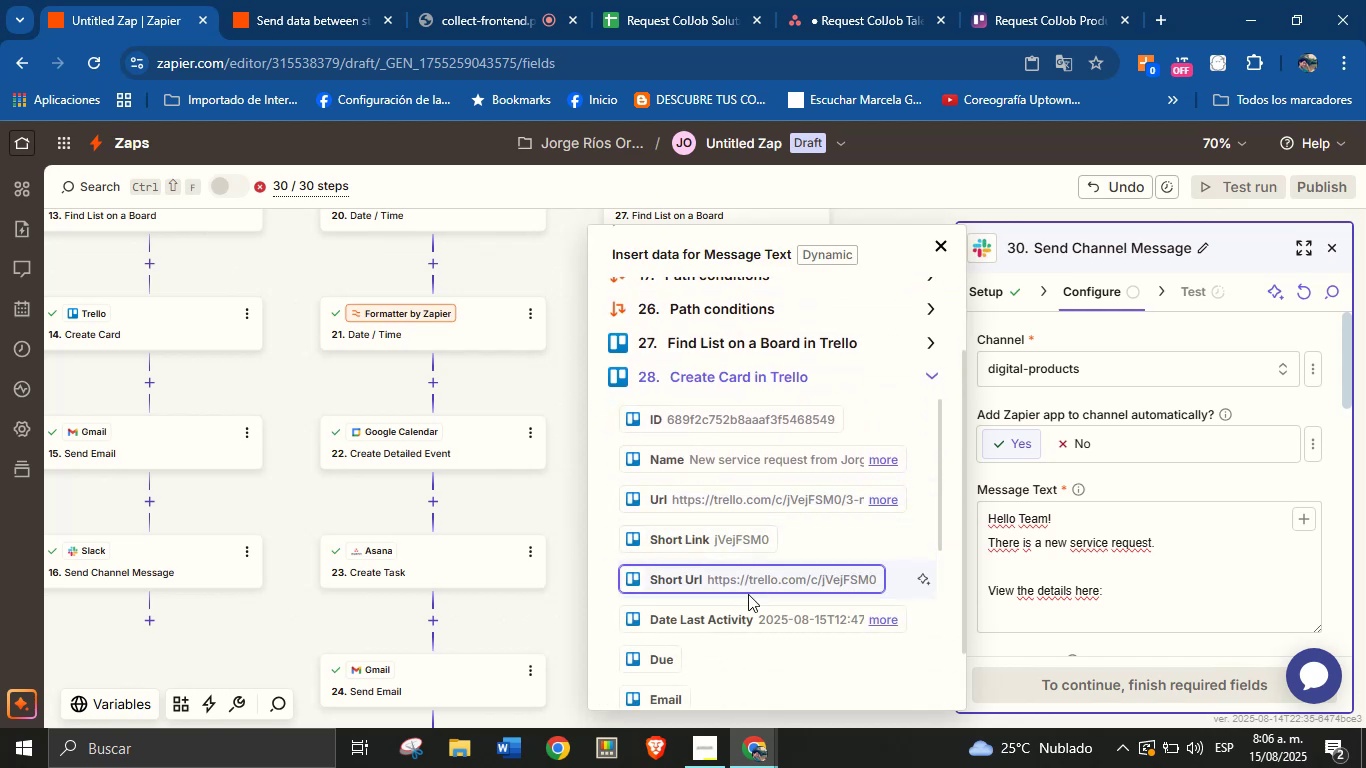 
left_click([775, 583])
 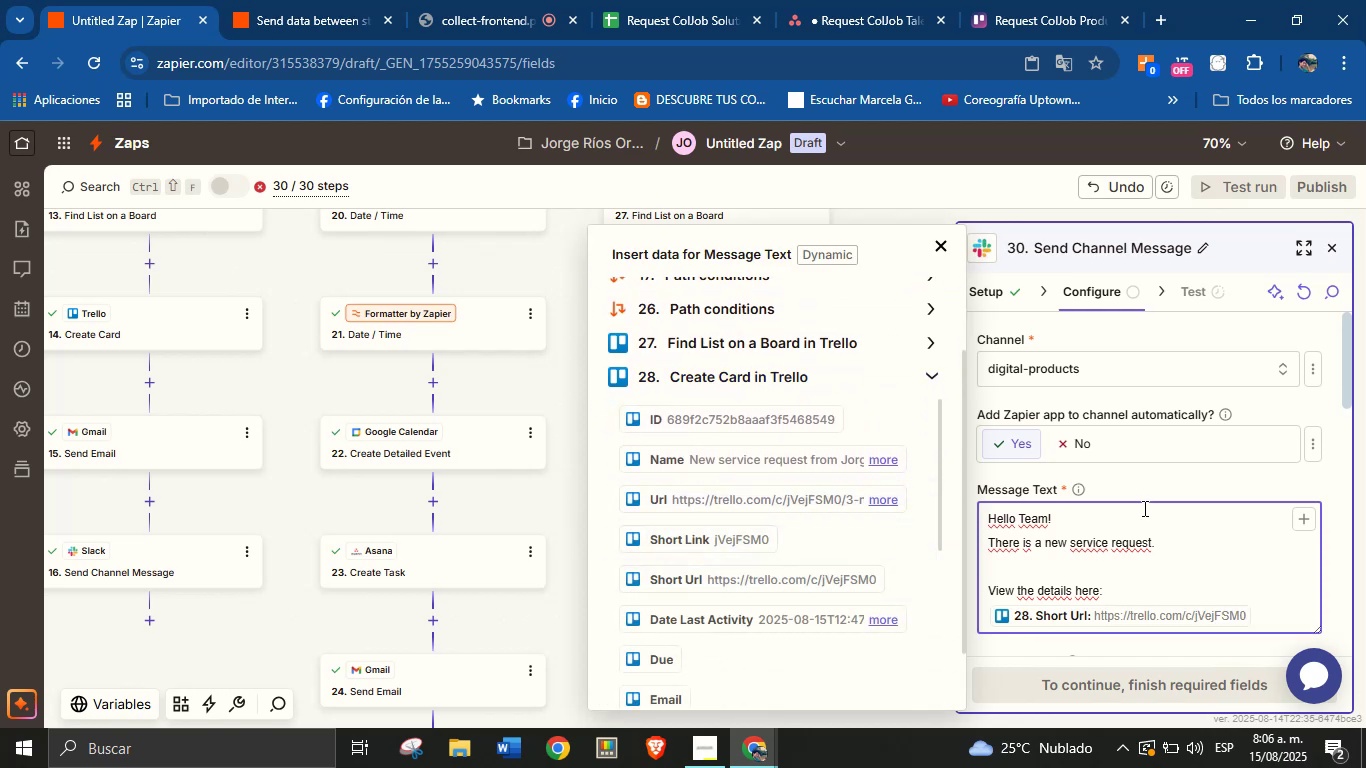 
left_click([1168, 491])
 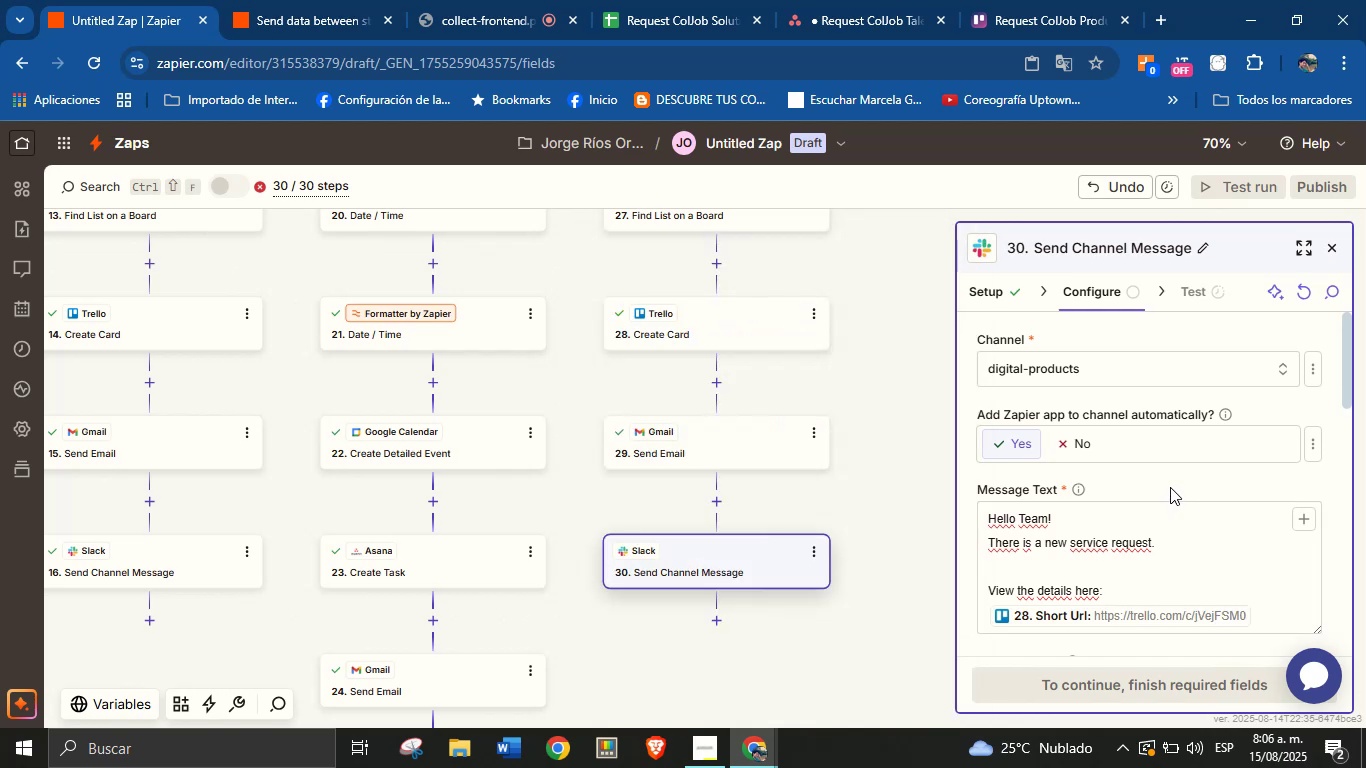 
scroll: coordinate [1169, 505], scroll_direction: none, amount: 0.0
 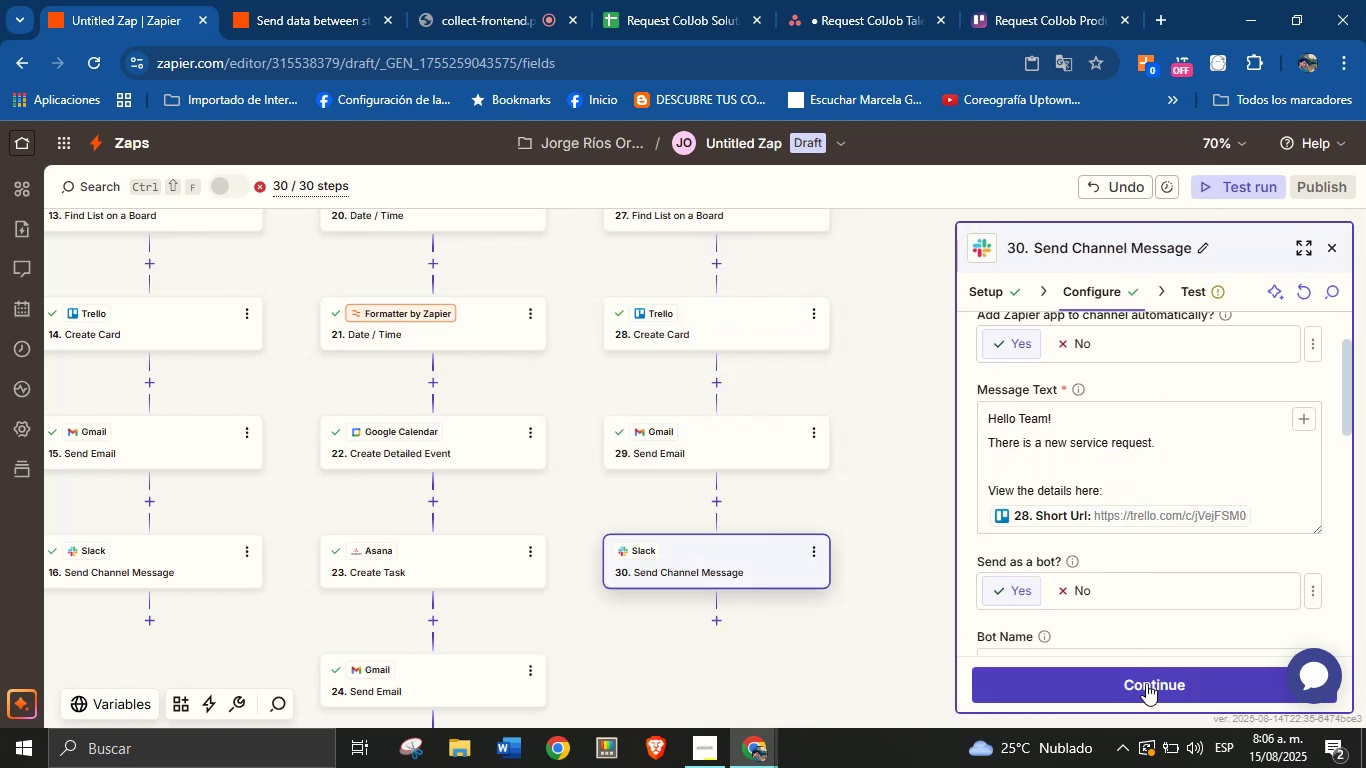 
scroll: coordinate [1156, 578], scroll_direction: down, amount: 1.0
 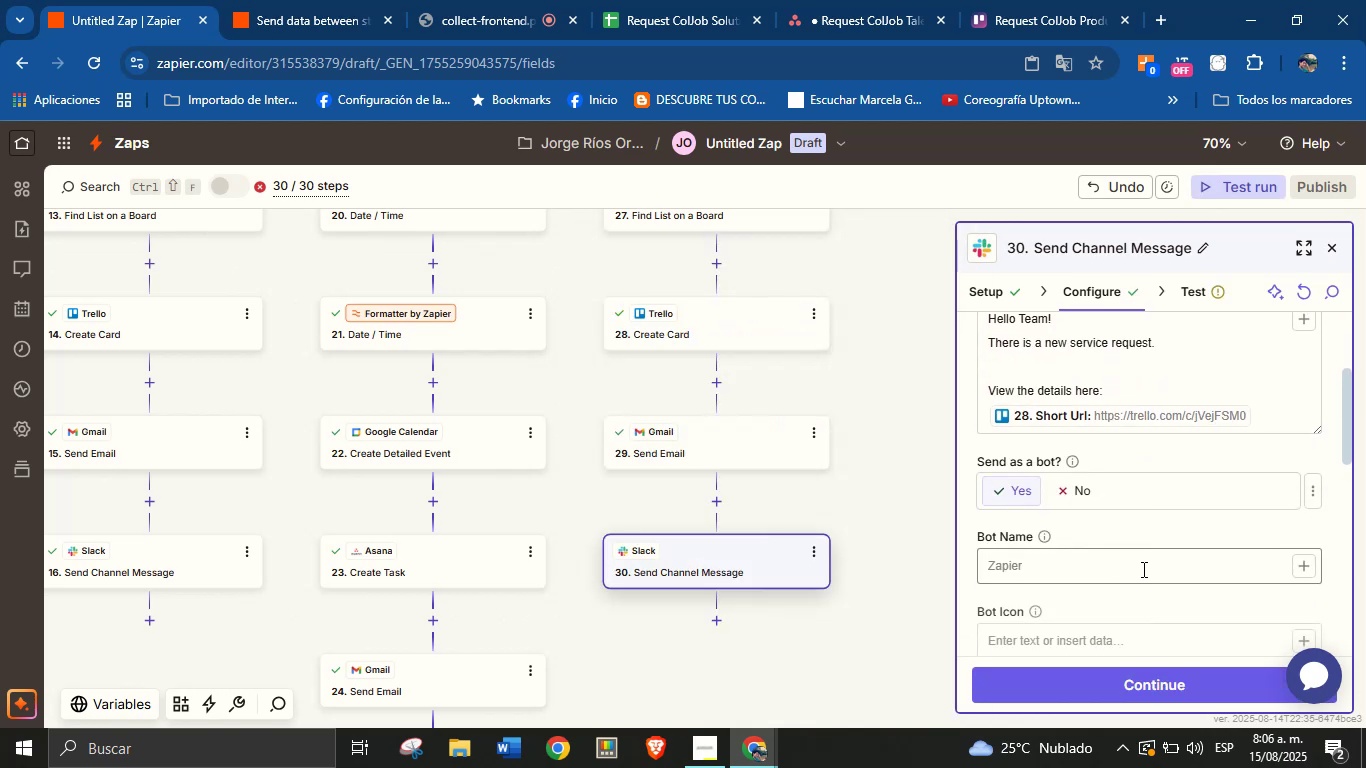 
left_click([1129, 559])
 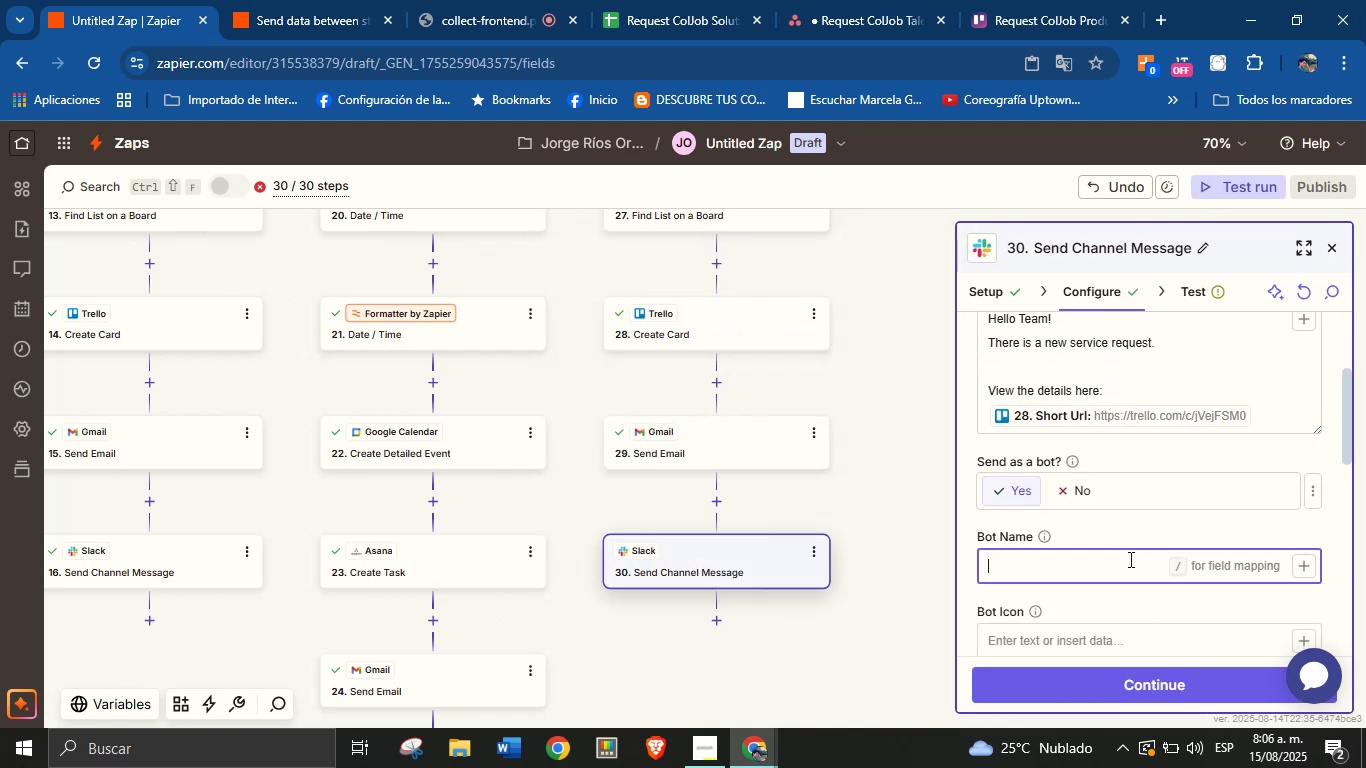 
type(Orenji from ColJob)
 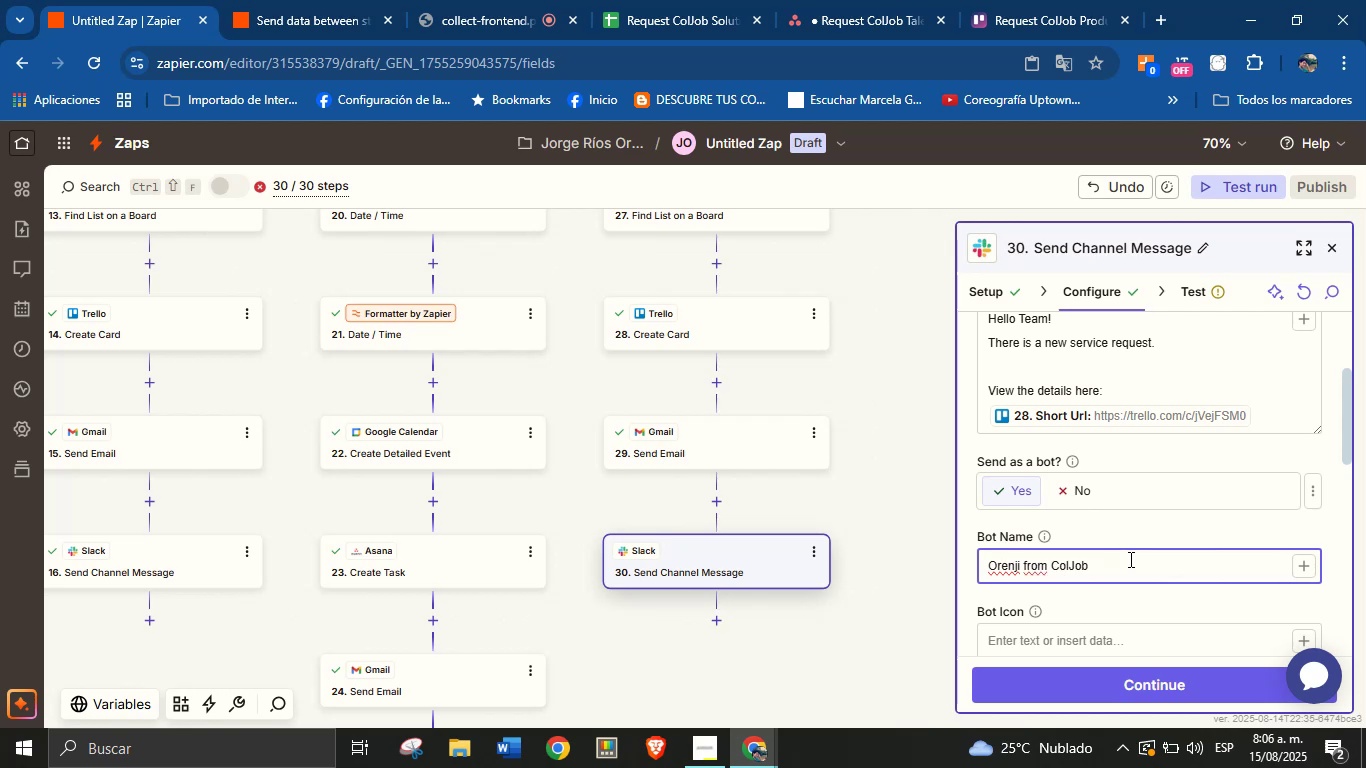 
scroll: coordinate [1154, 523], scroll_direction: down, amount: 2.0
 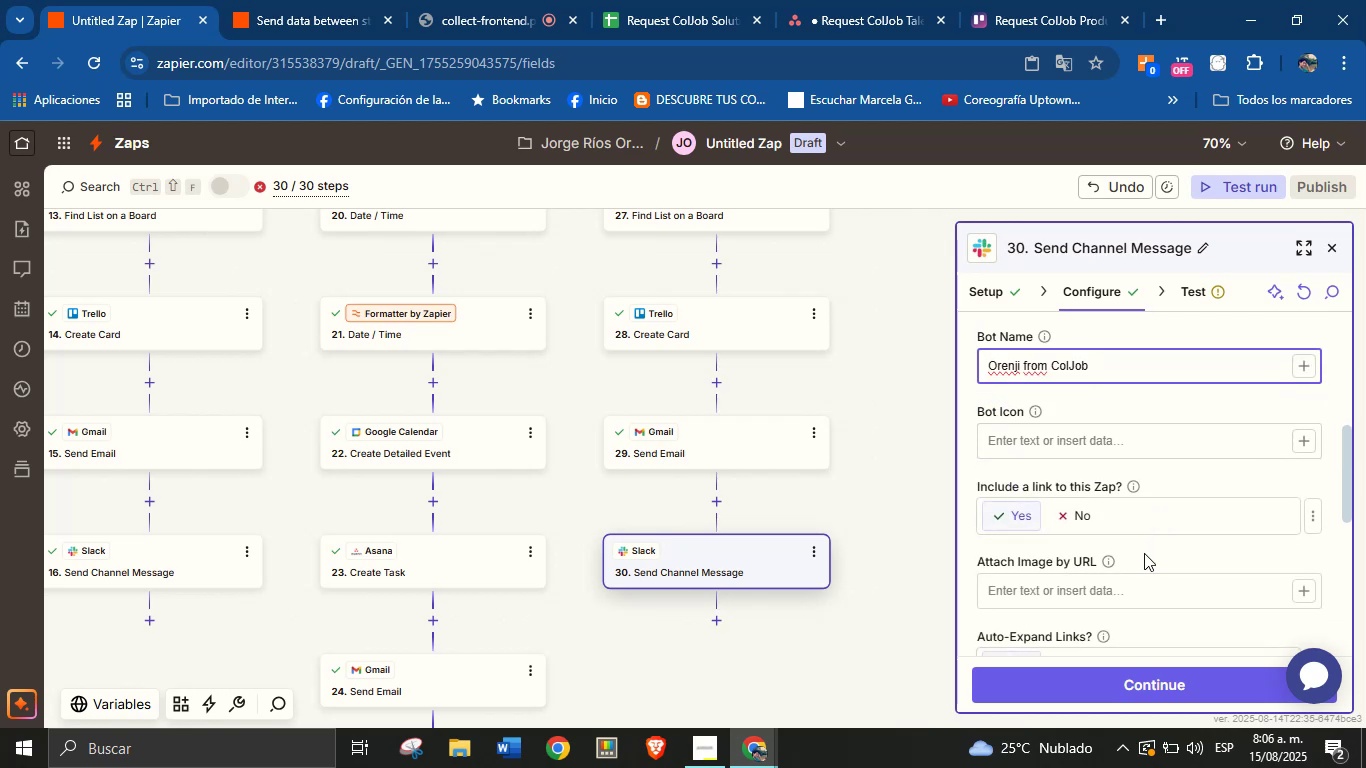 
left_click([1153, 552])
 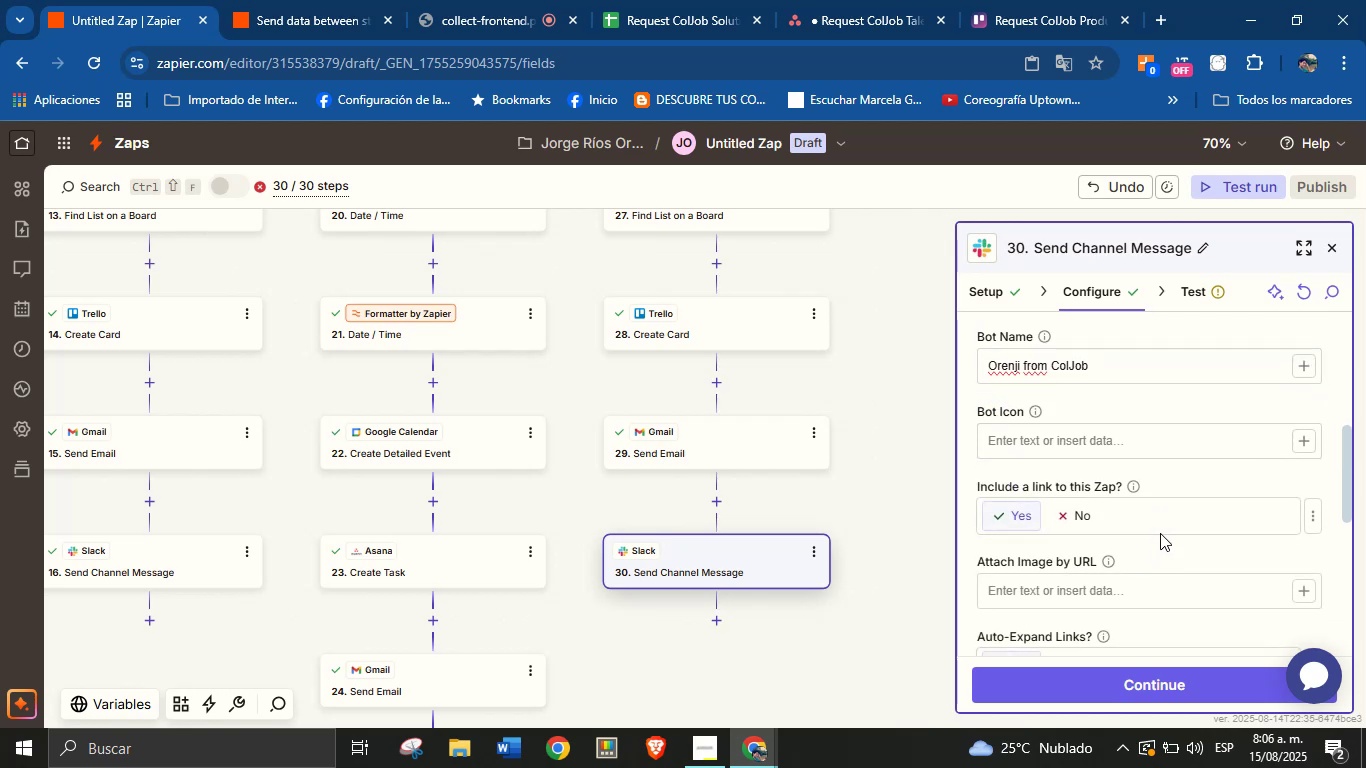 
scroll: coordinate [1166, 488], scroll_direction: down, amount: 2.0
 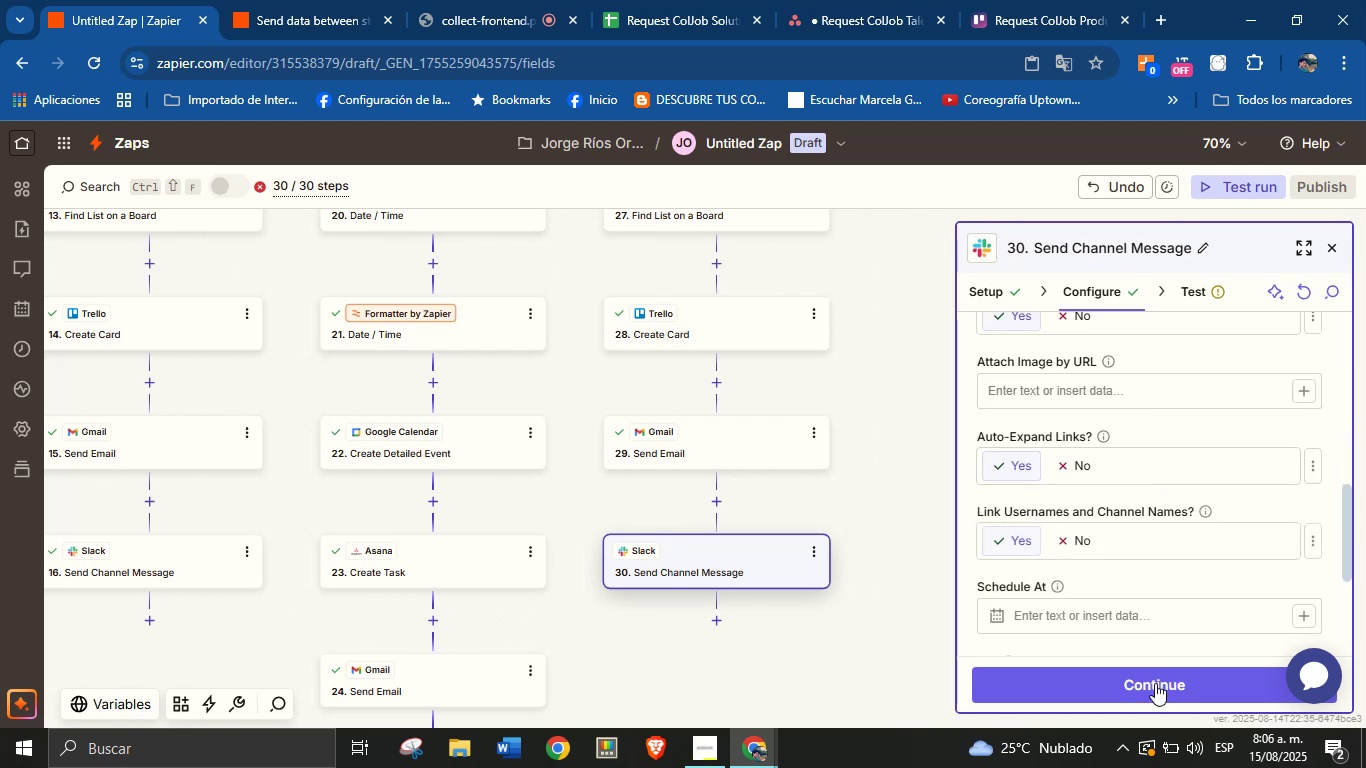 
left_click([1155, 693])
 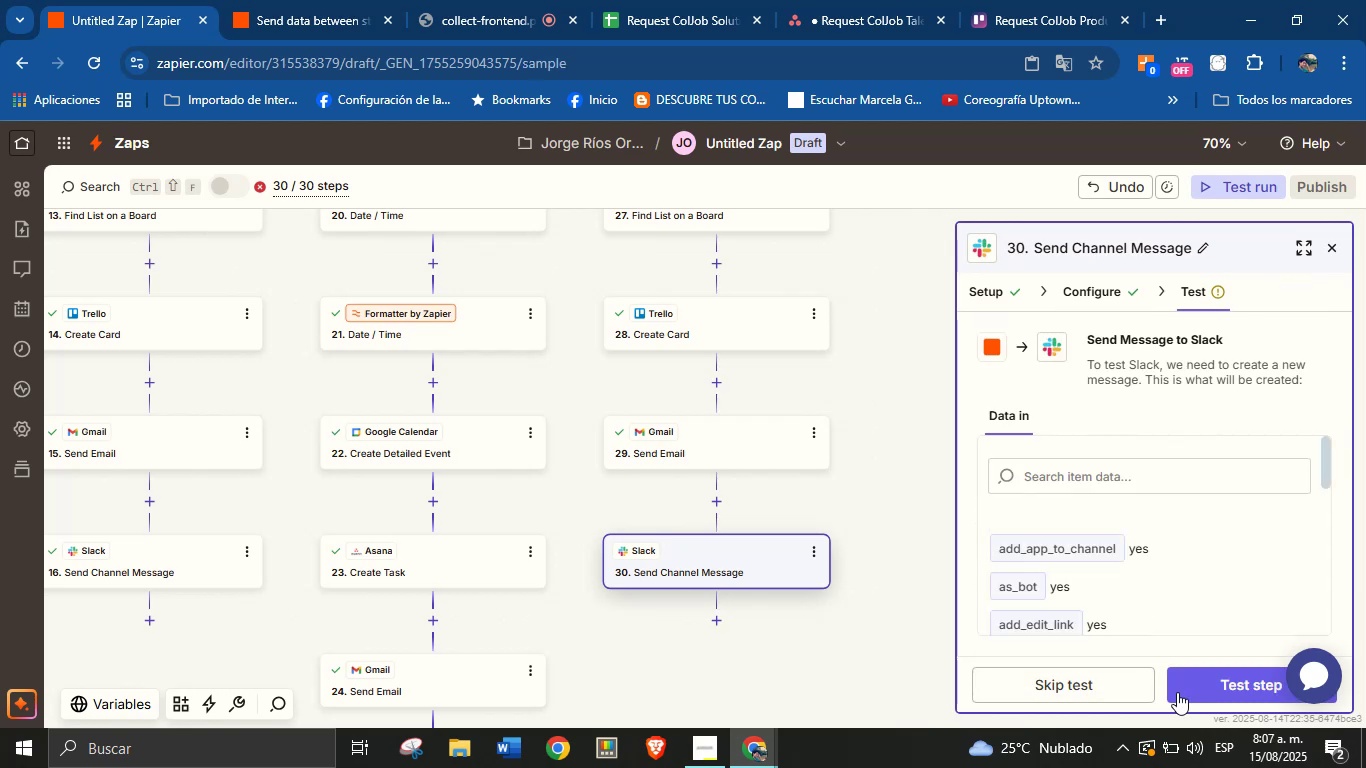 
left_click([1194, 673])
 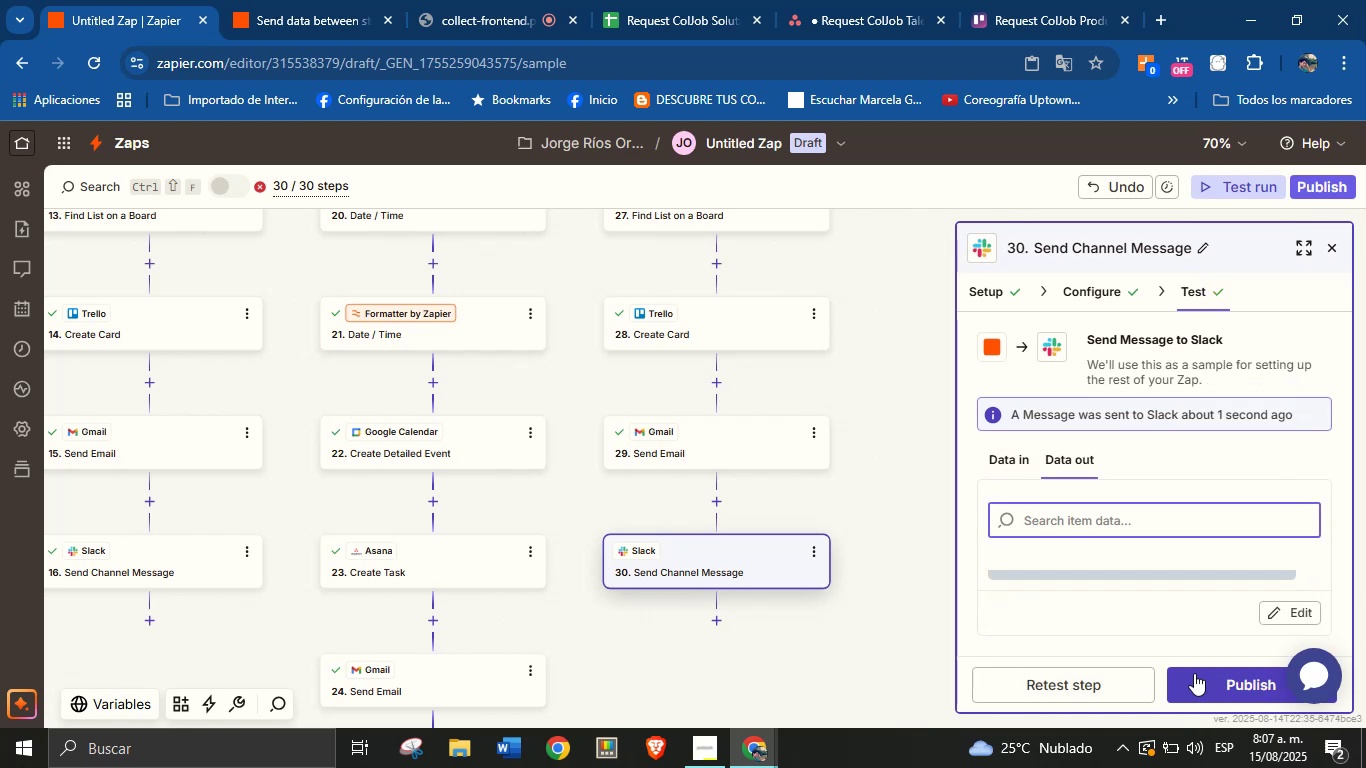 
wait(8.93)
 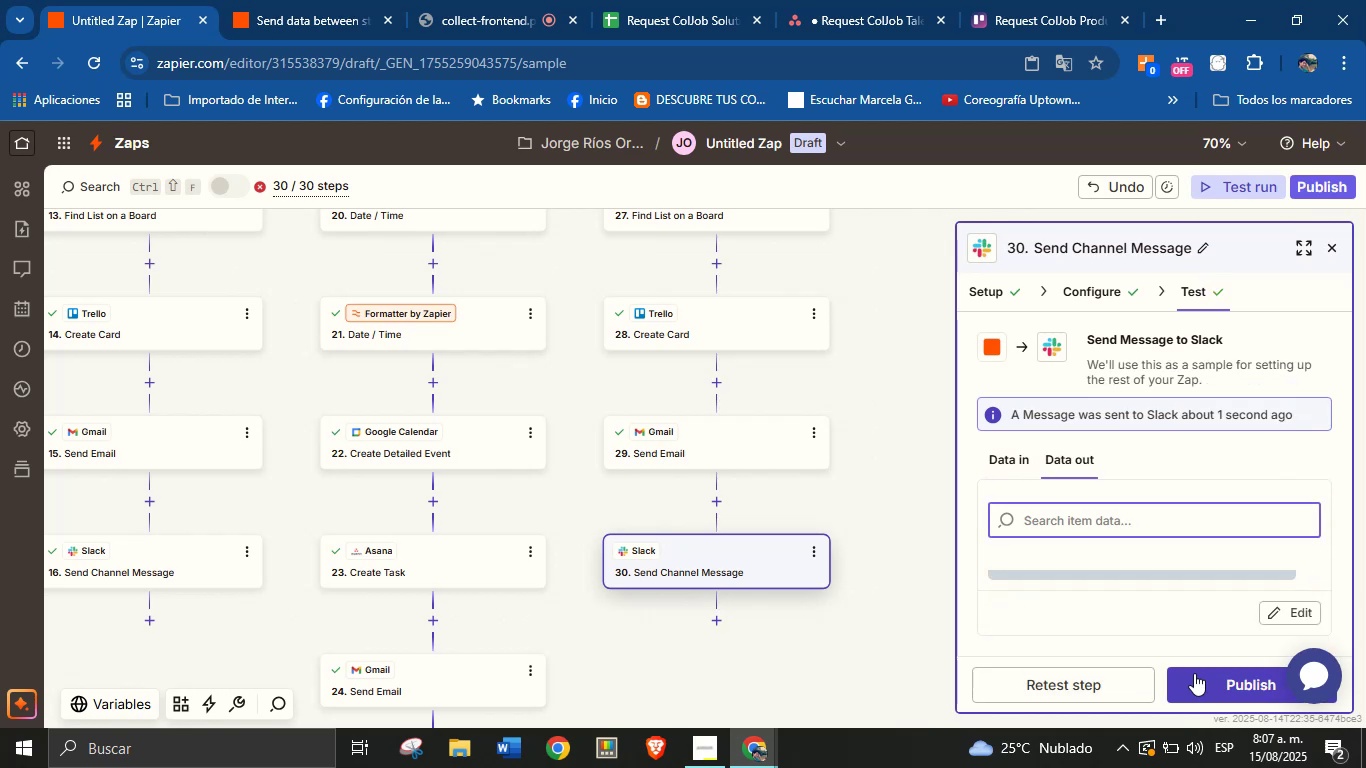 
left_click([1333, 250])
 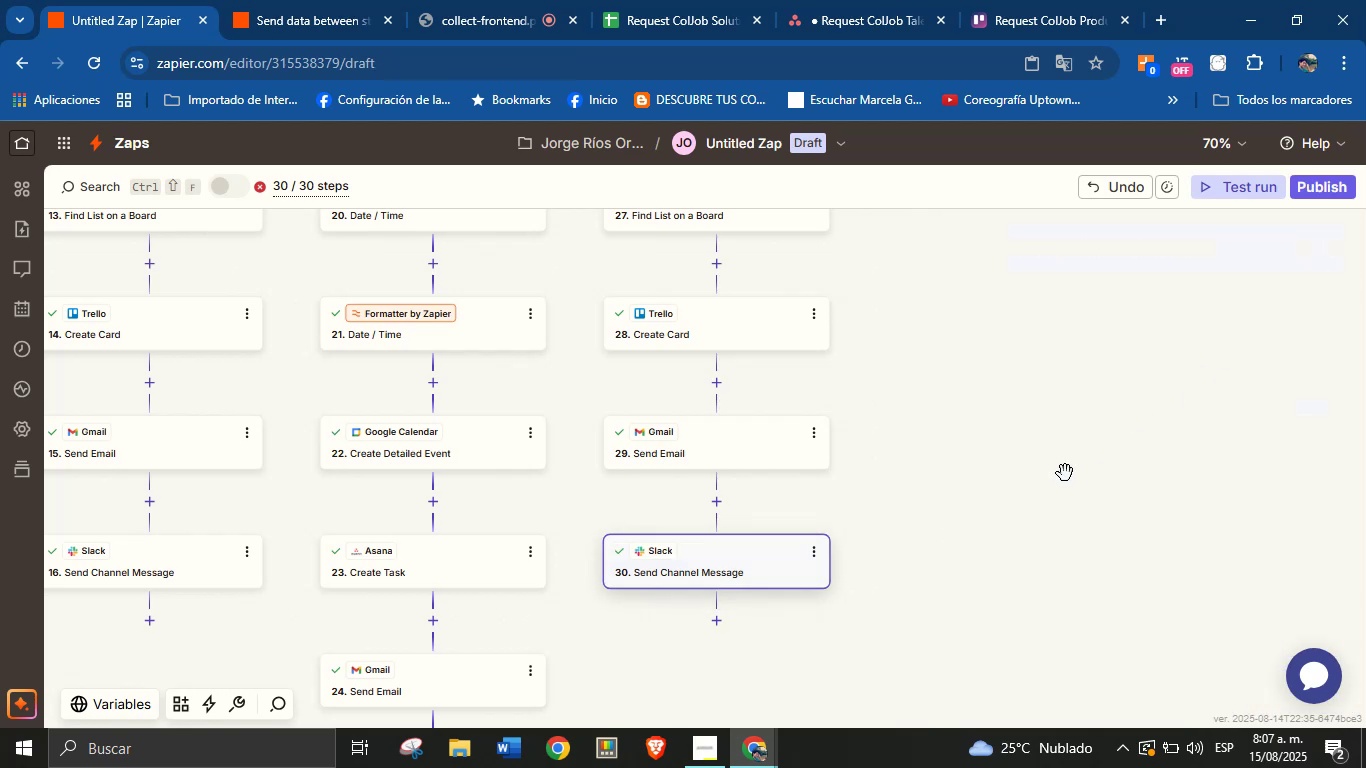 
left_click([1064, 476])
 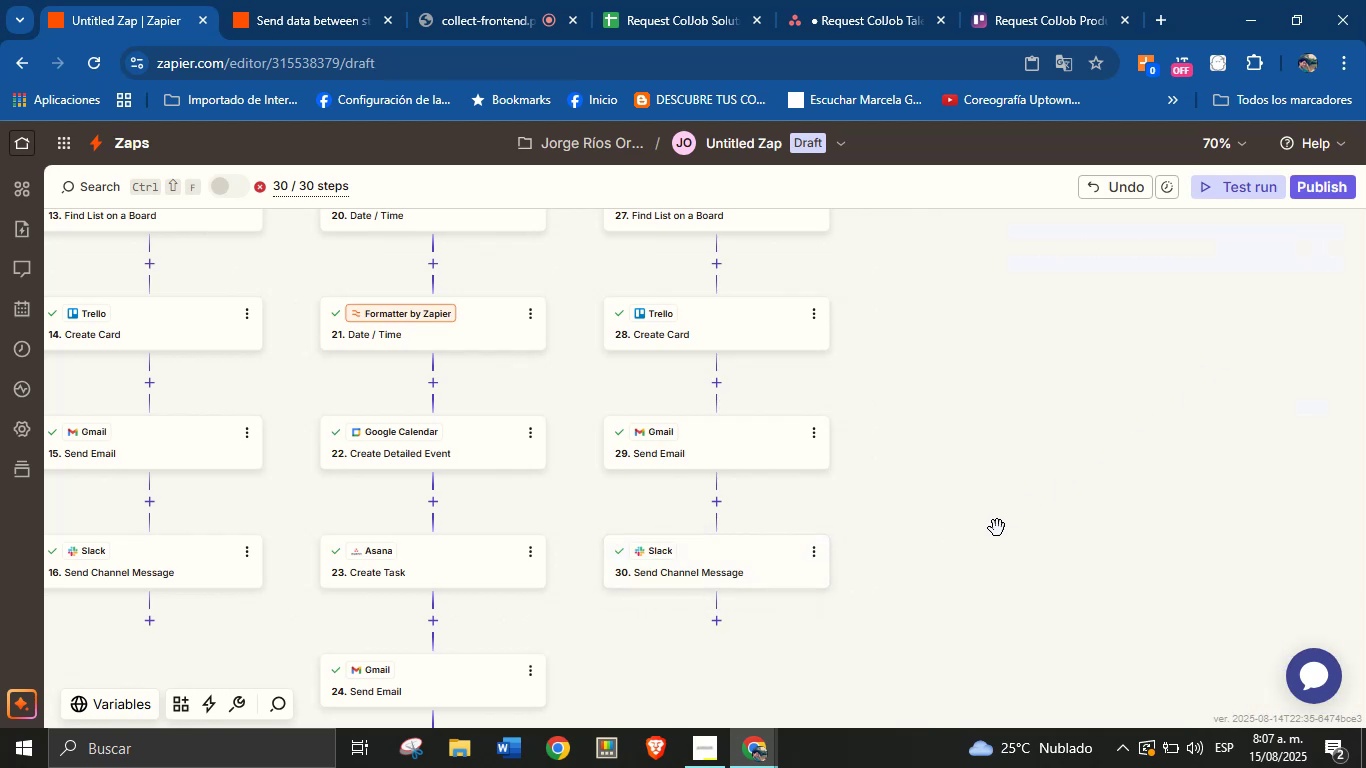 
left_click_drag(start_coordinate=[993, 529], to_coordinate=[1035, 490])
 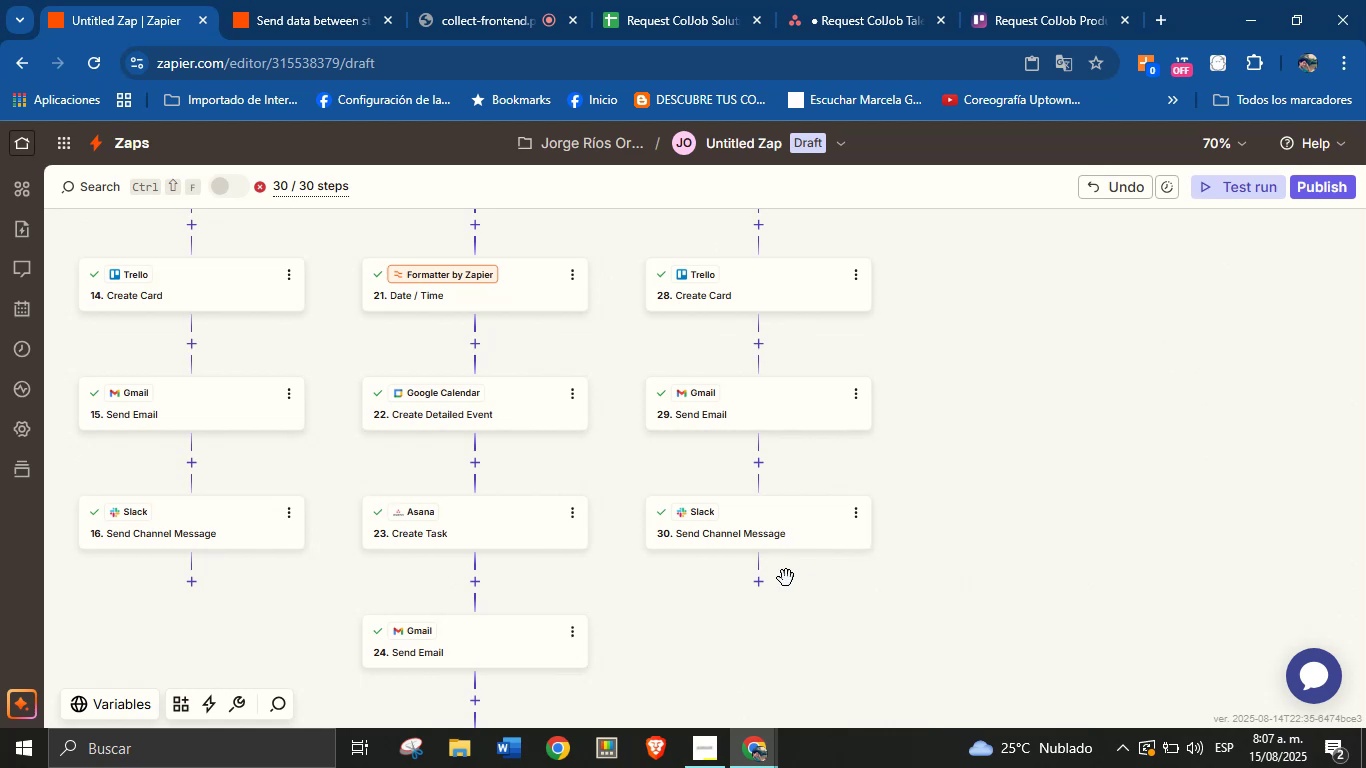 
hold_key(key=ControlLeft, duration=1.22)
scroll: coordinate [757, 579], scroll_direction: down, amount: 4.0
 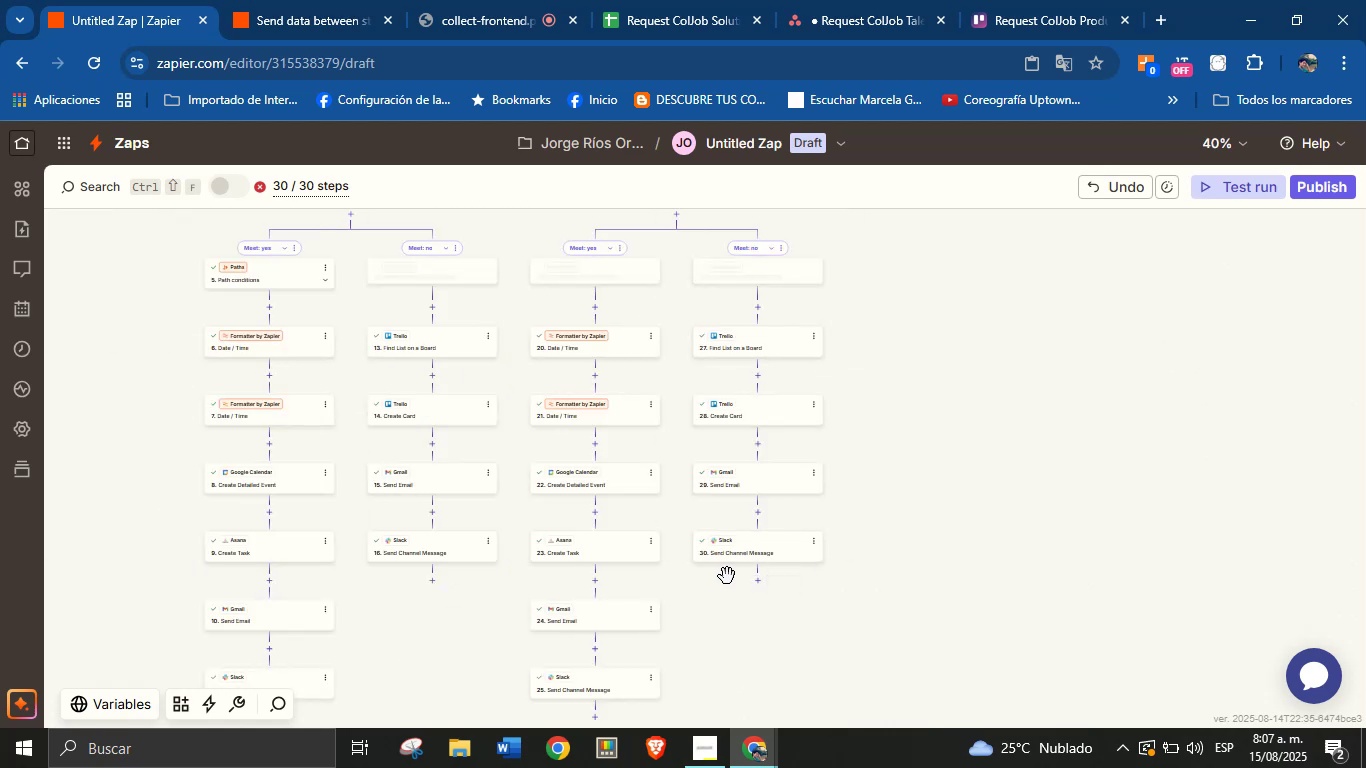 
left_click_drag(start_coordinate=[918, 456], to_coordinate=[1000, 639])
 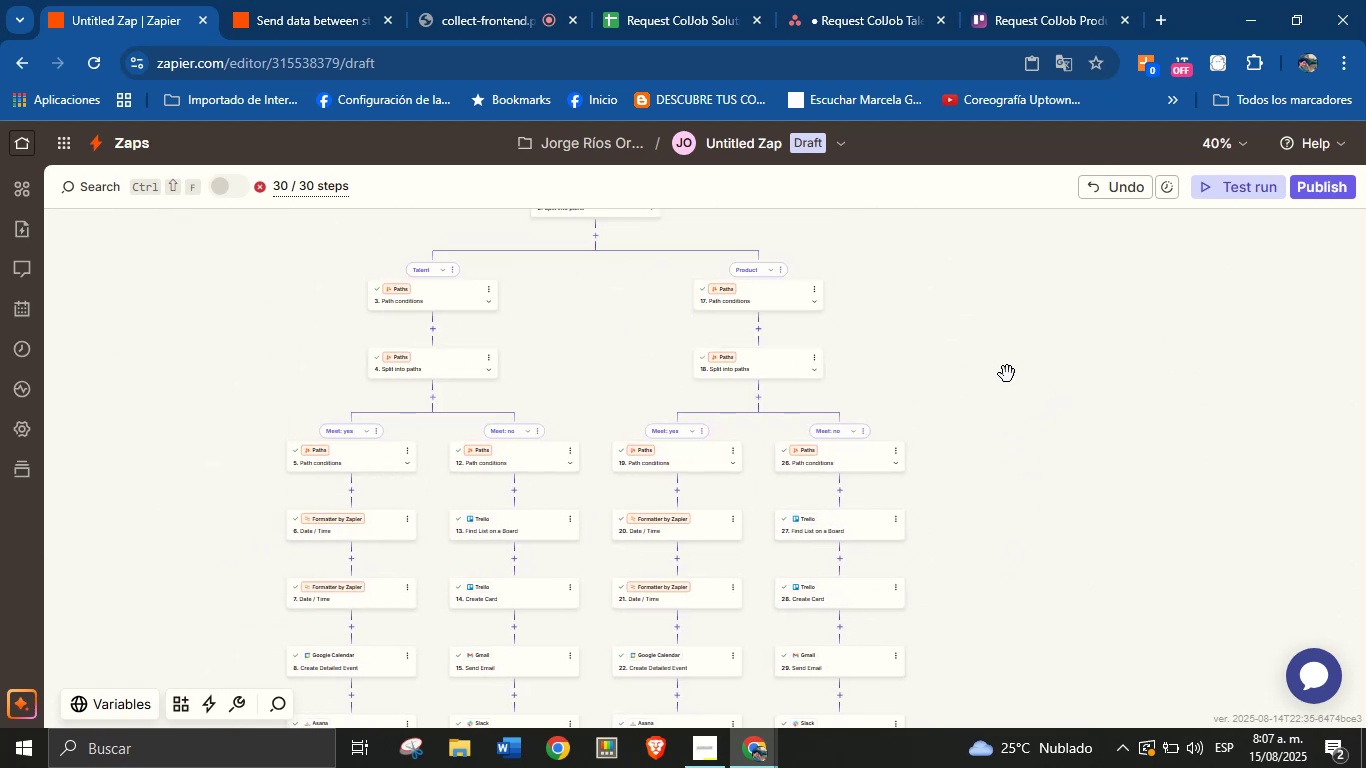 